 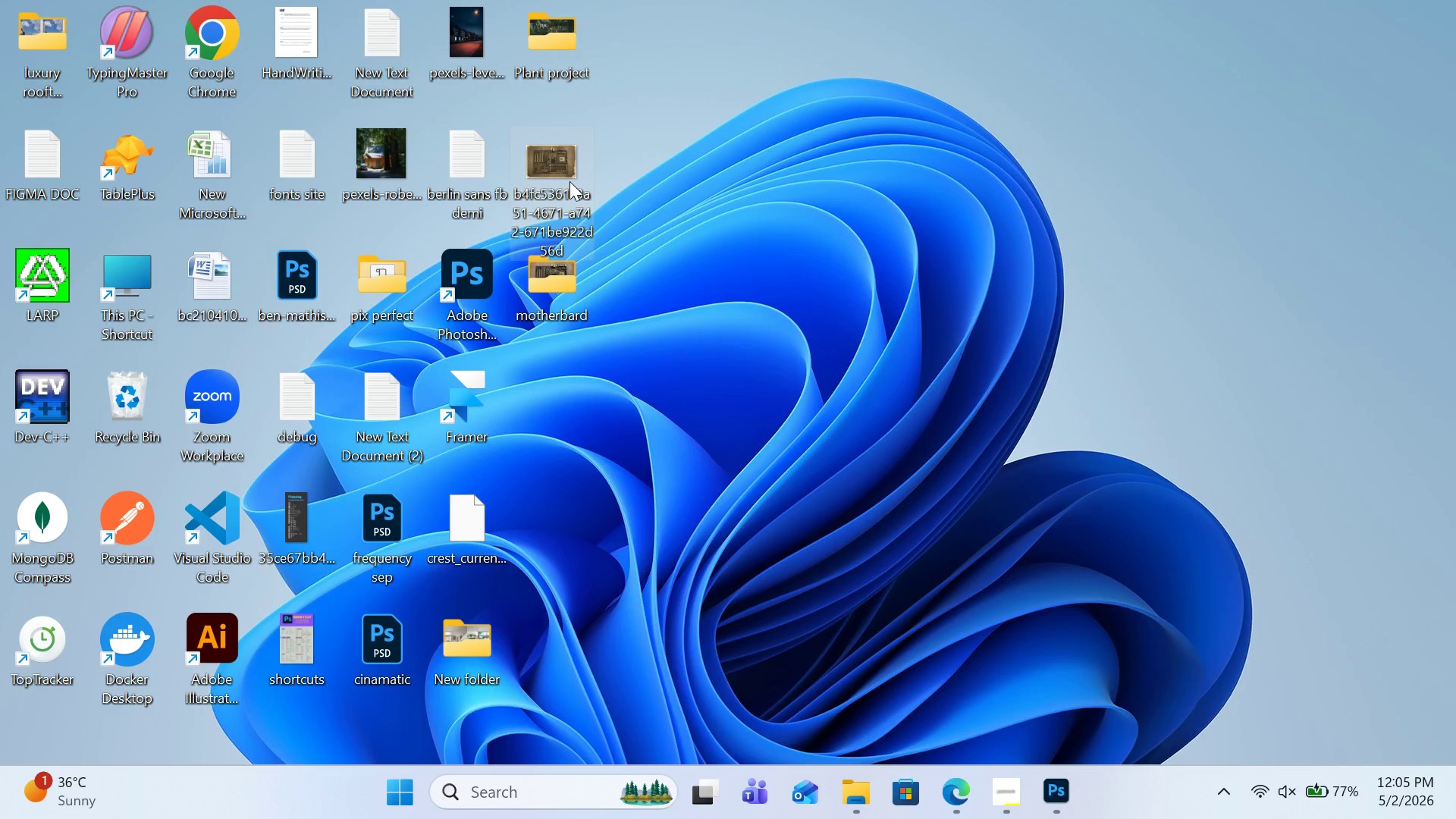 
double_click([570, 181])
 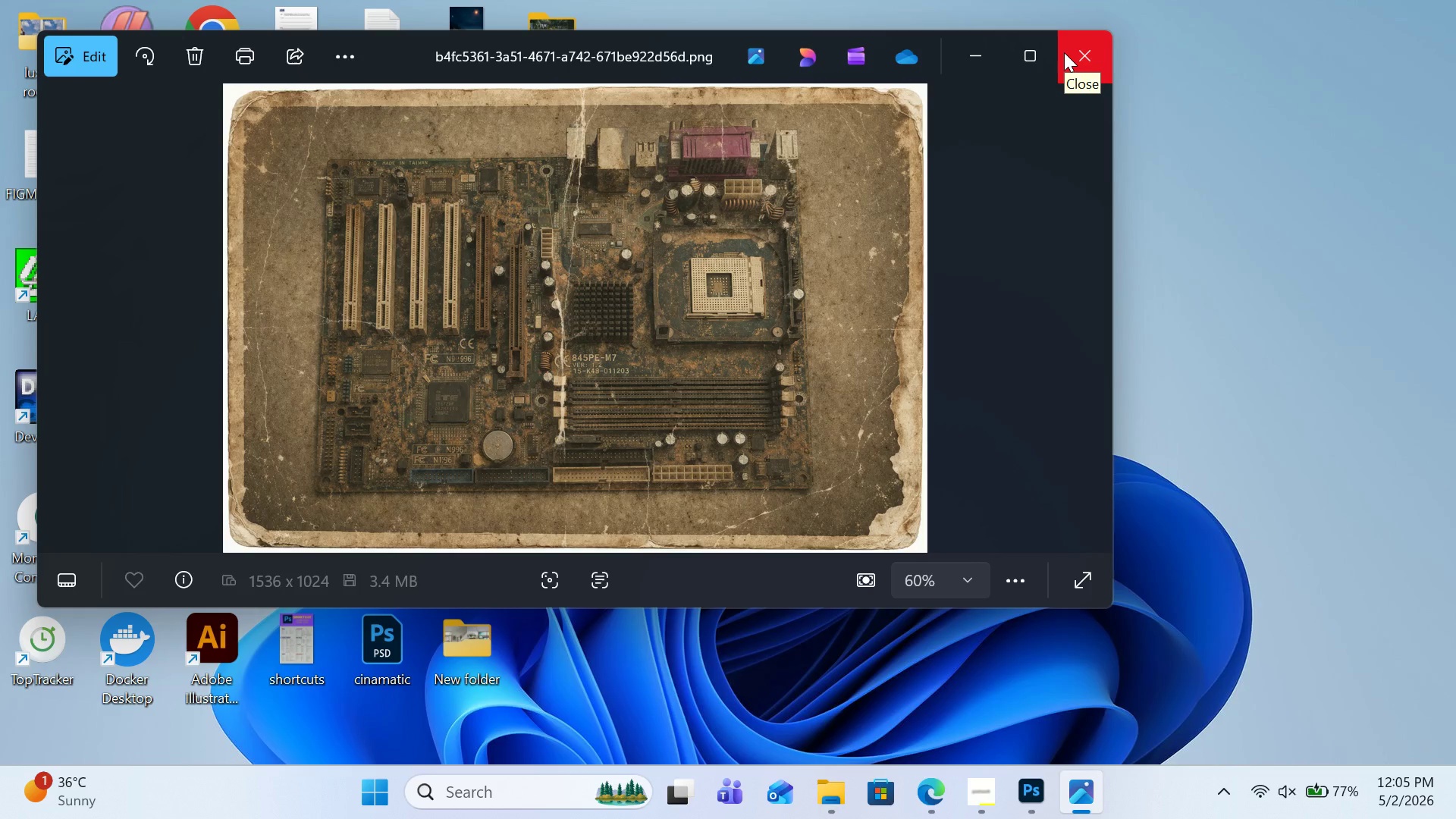 
wait(24.05)
 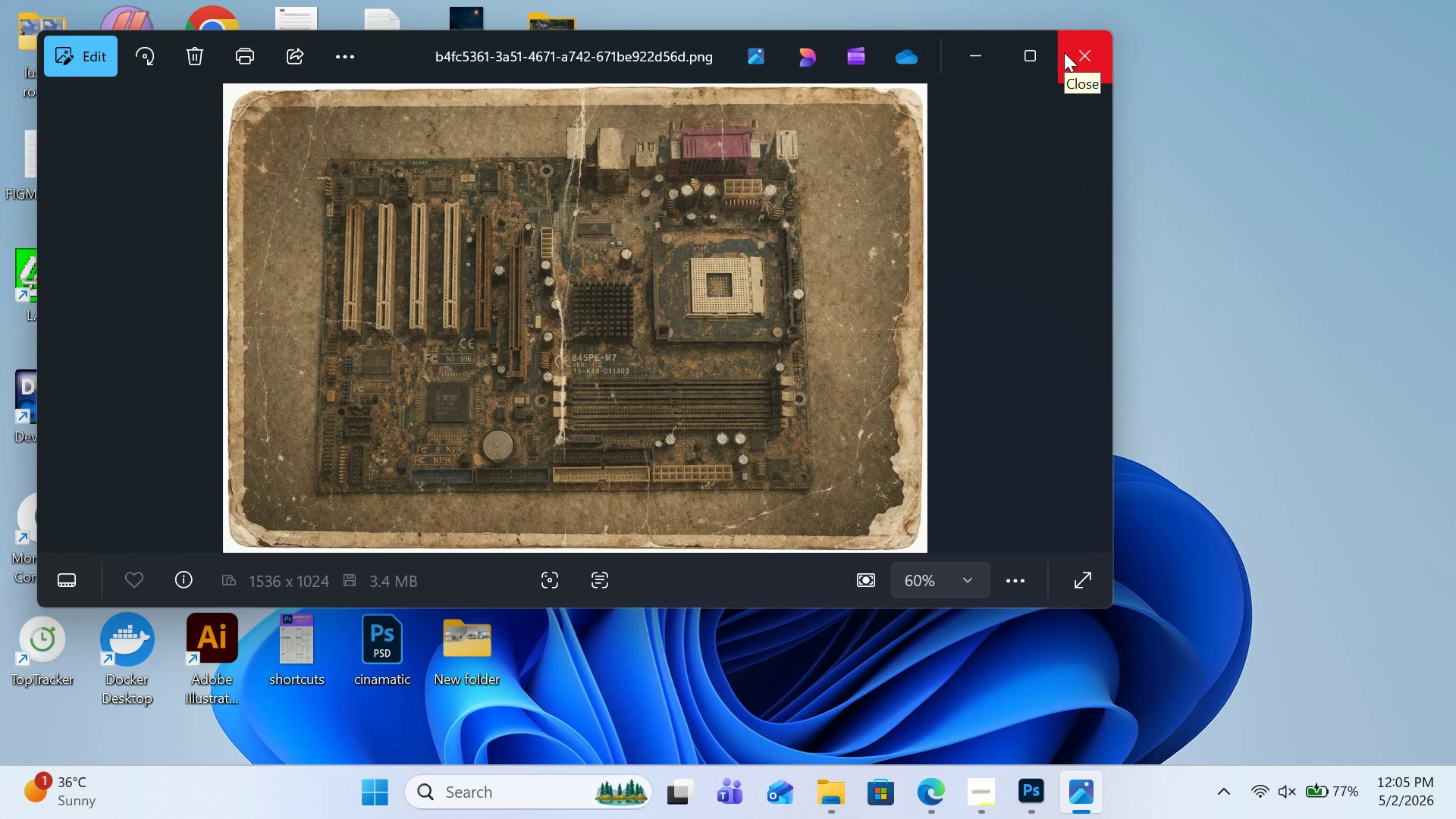 
double_click([612, 309])
 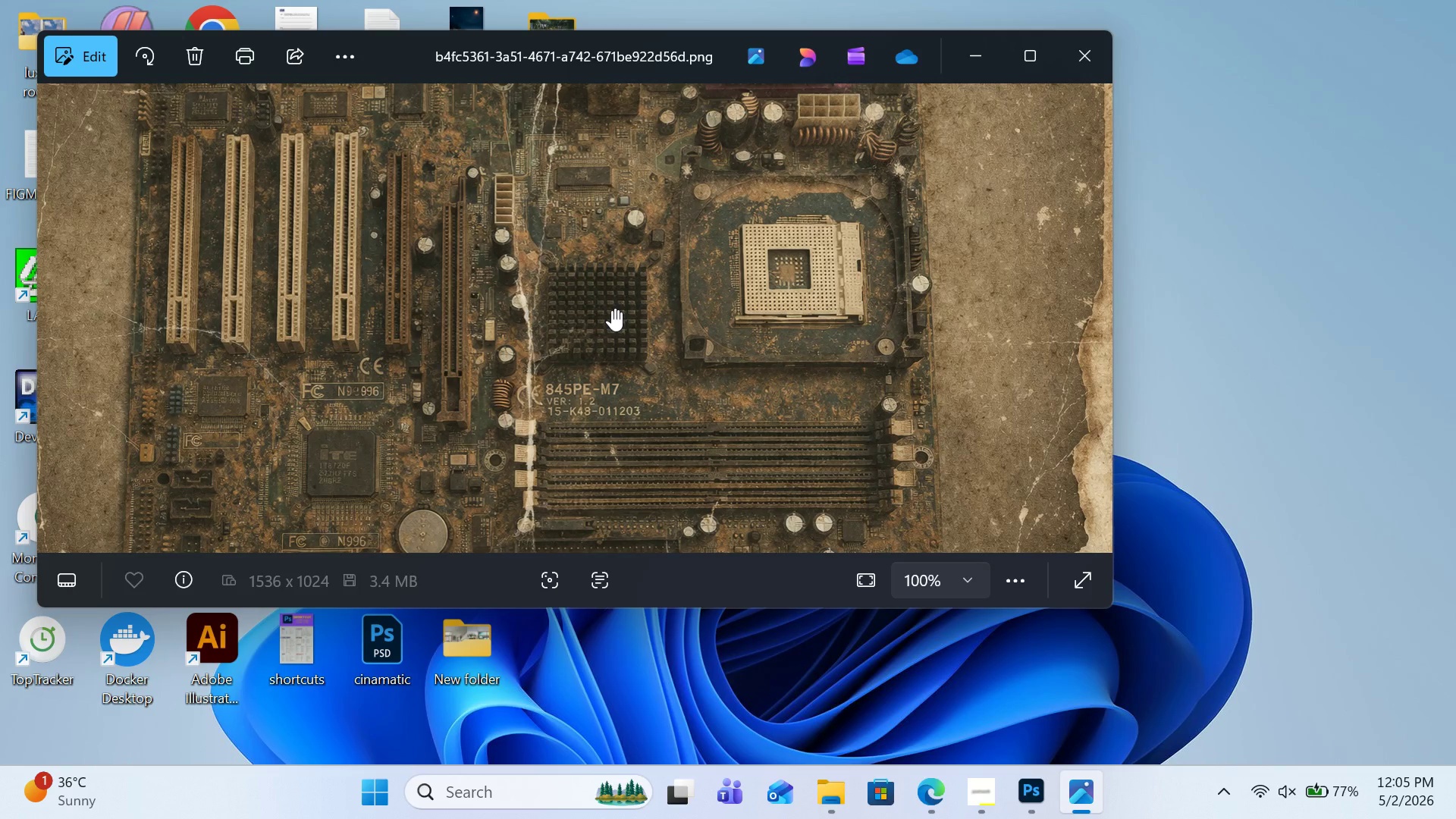 
double_click([612, 309])
 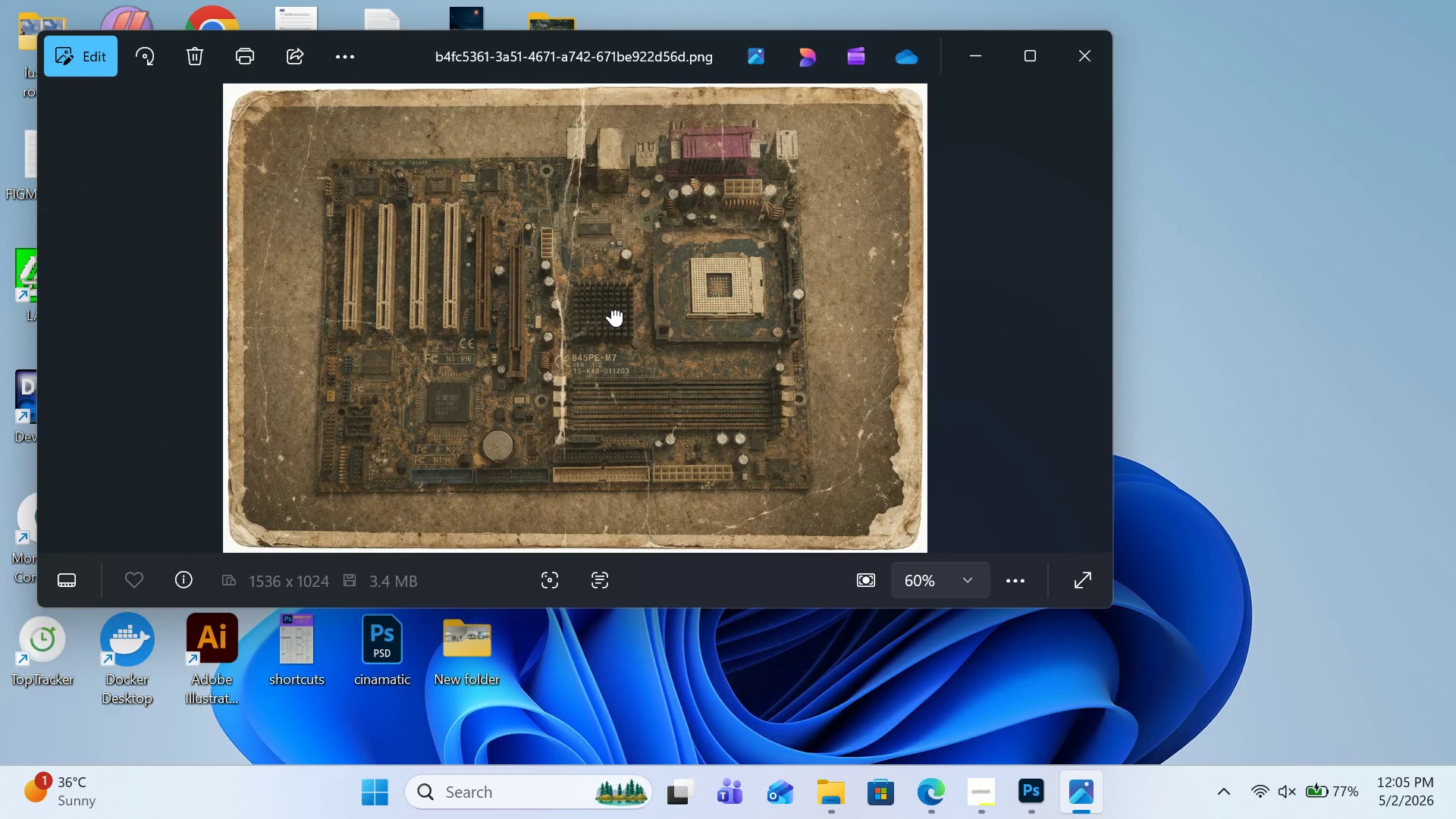 
wait(6.24)
 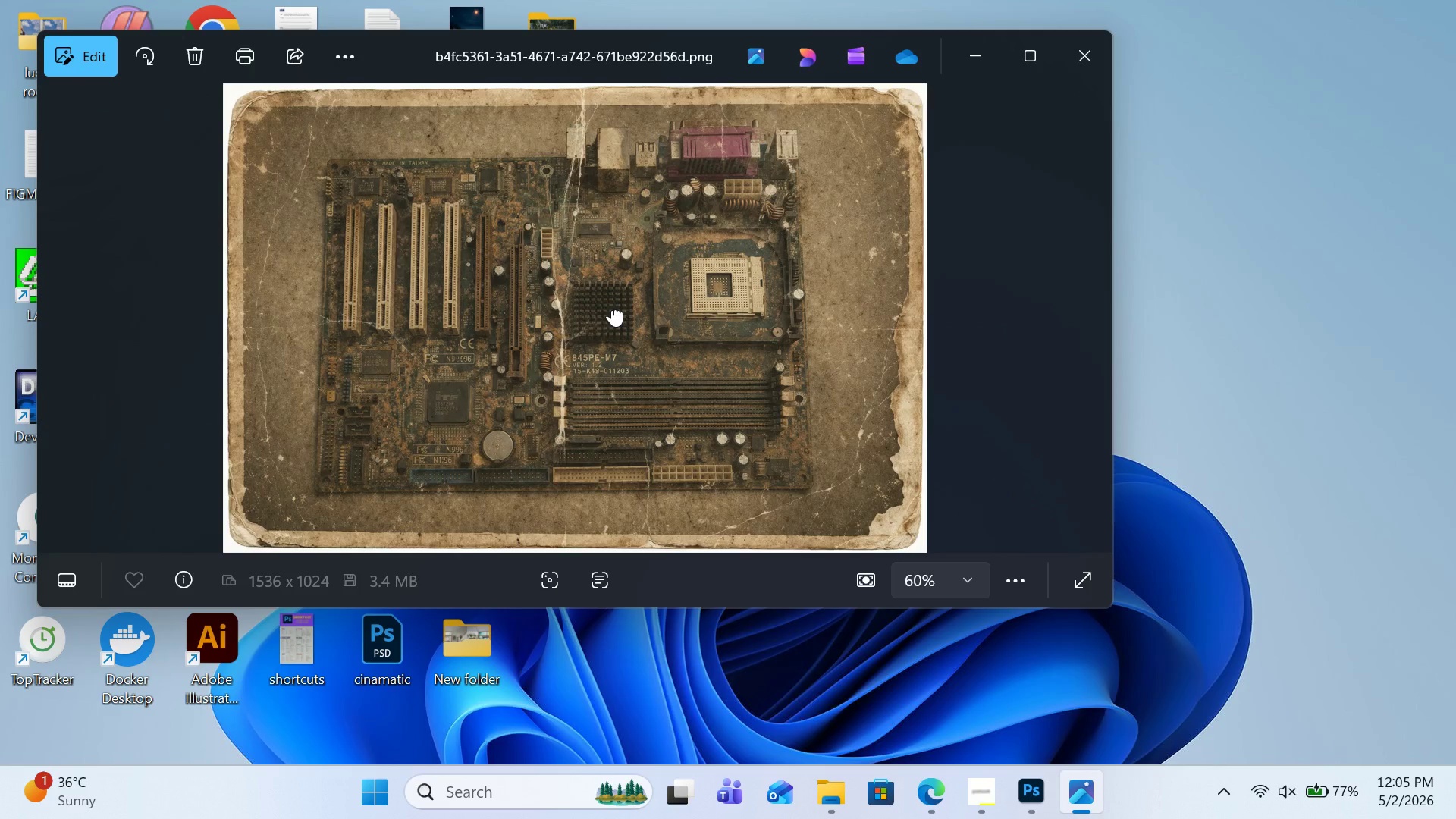 
left_click([1081, 47])
 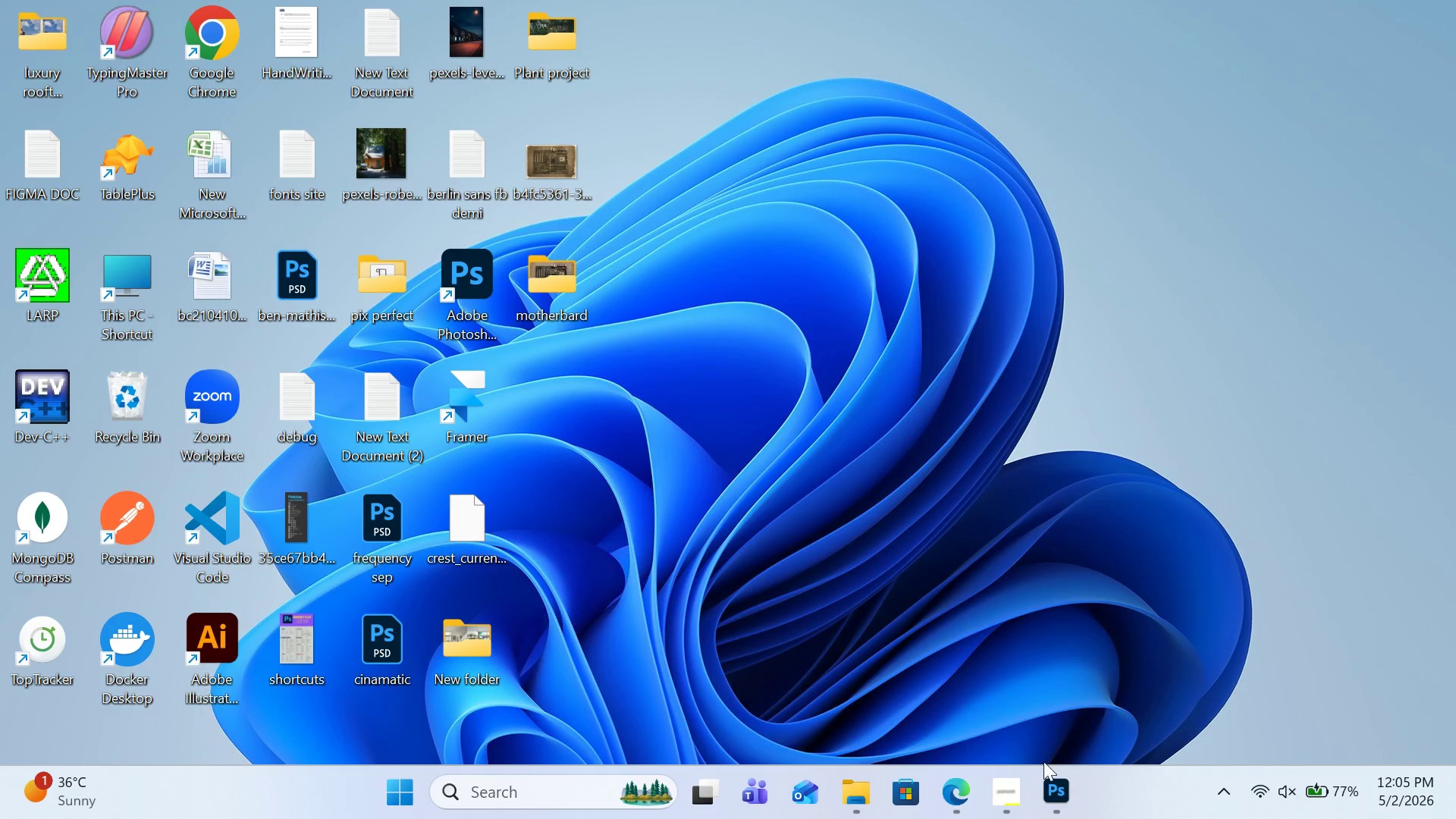 
left_click([1061, 789])
 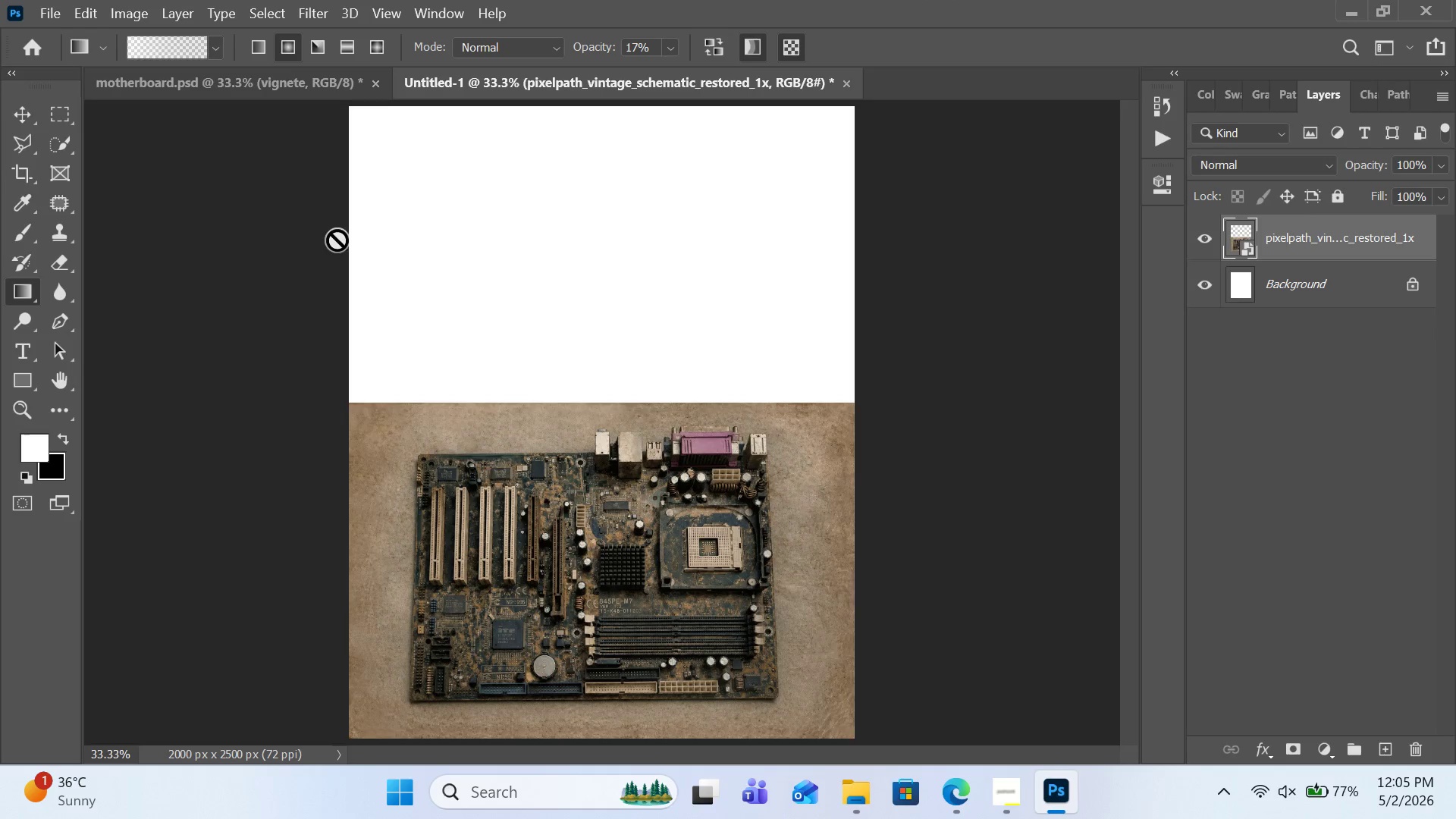 
left_click([48, 17])
 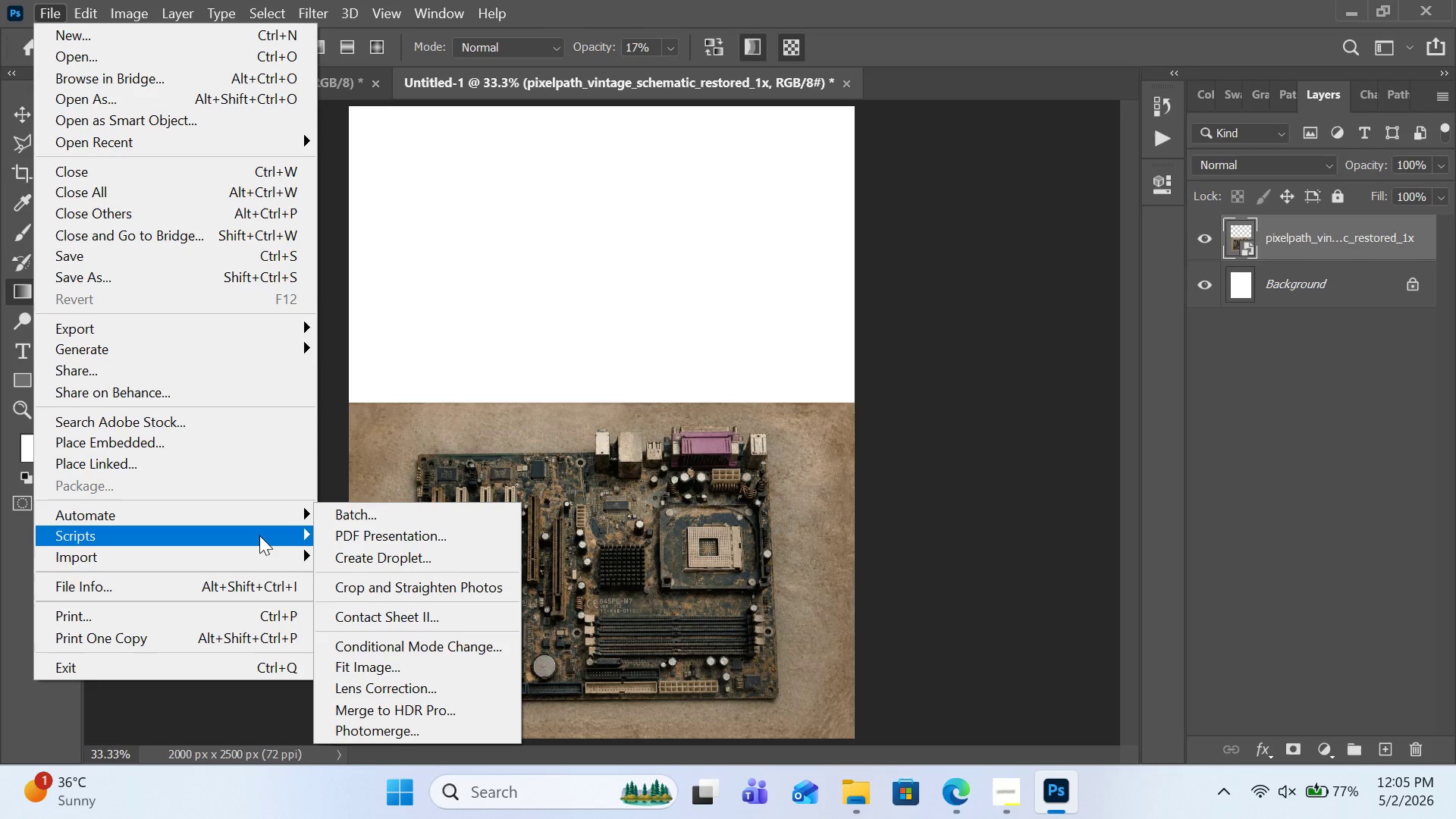 
wait(5.02)
 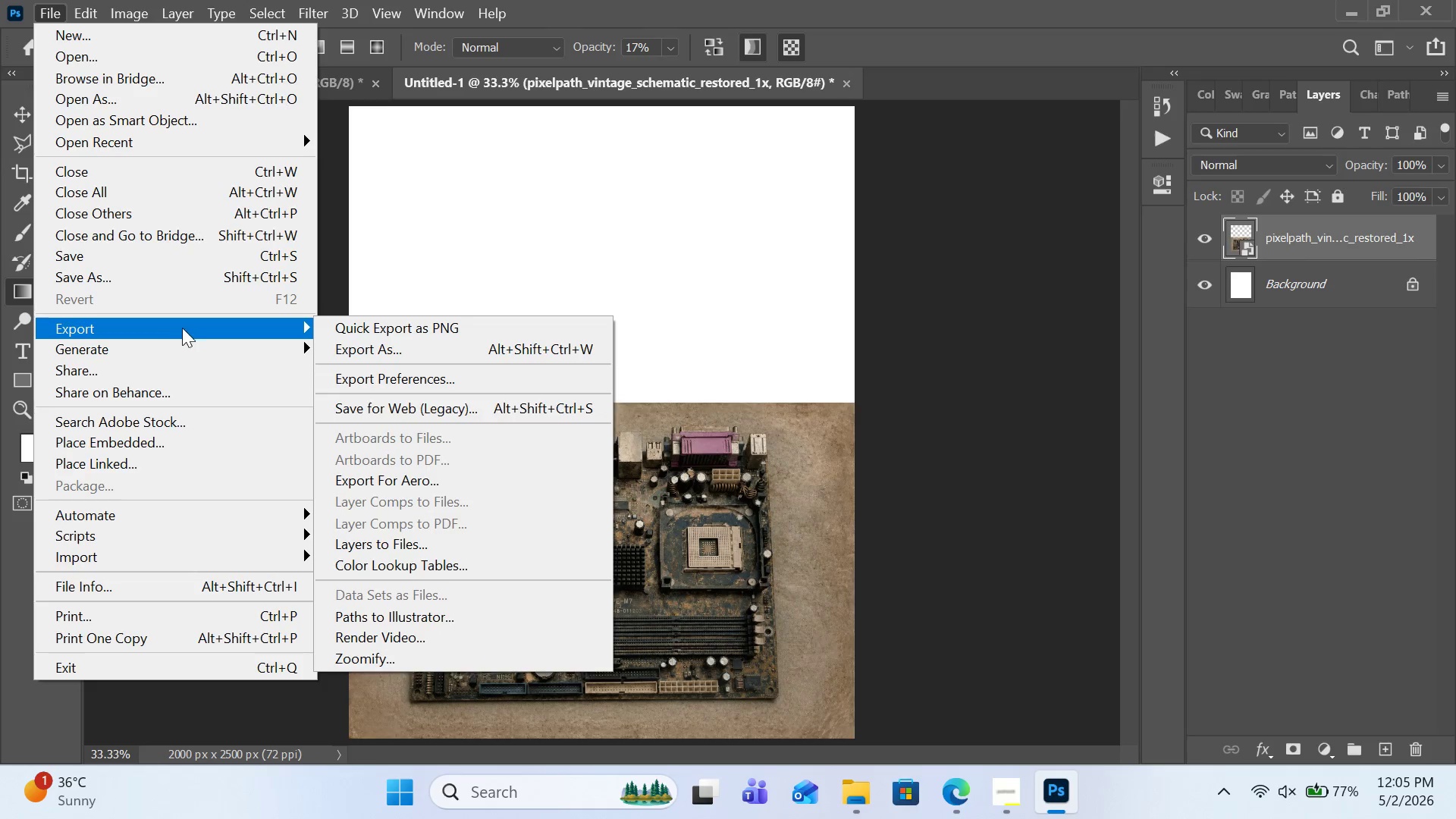 
left_click([244, 449])
 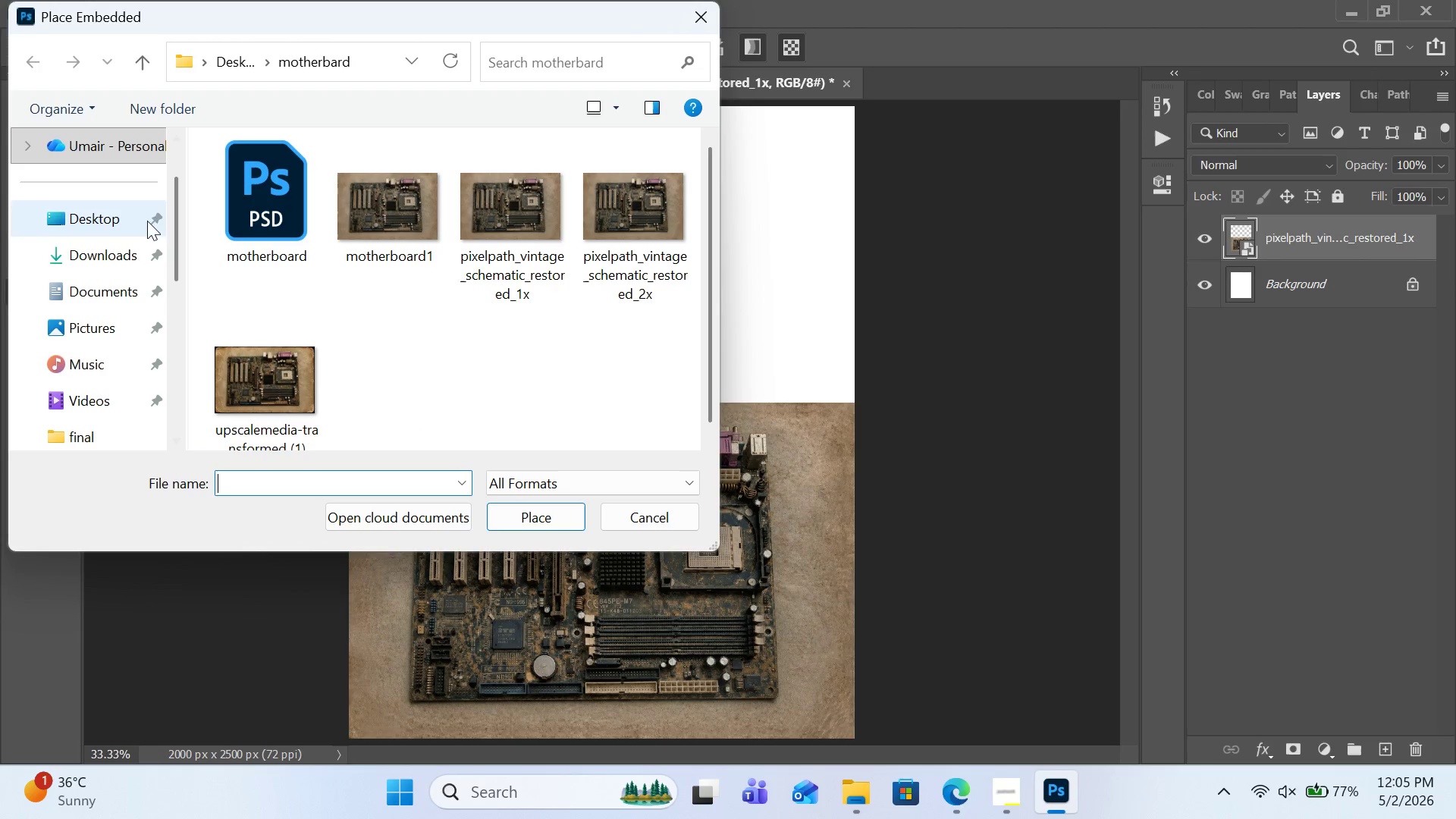 
left_click([113, 205])
 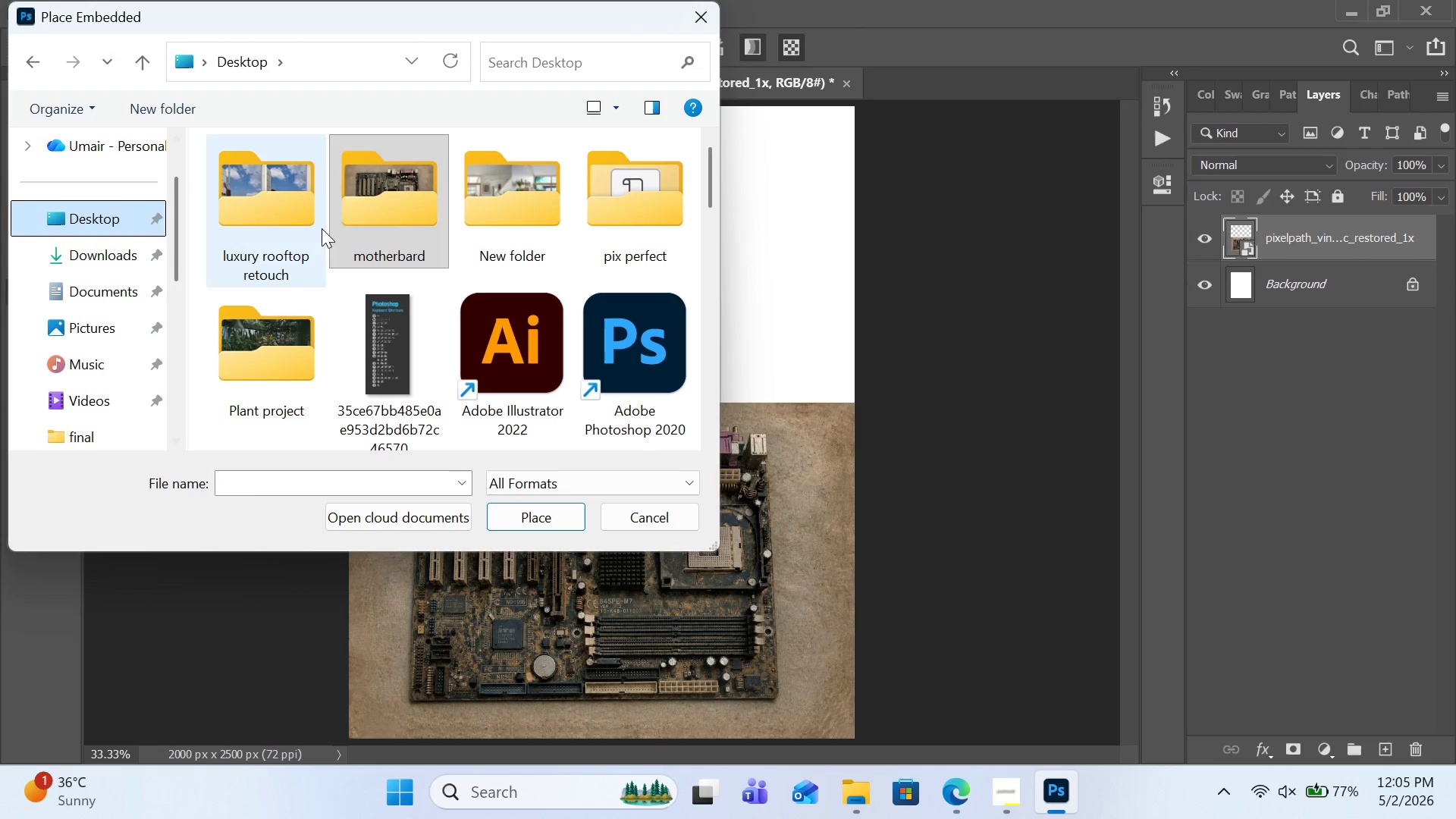 
scroll: coordinate [337, 258], scroll_direction: down, amount: 4.0
 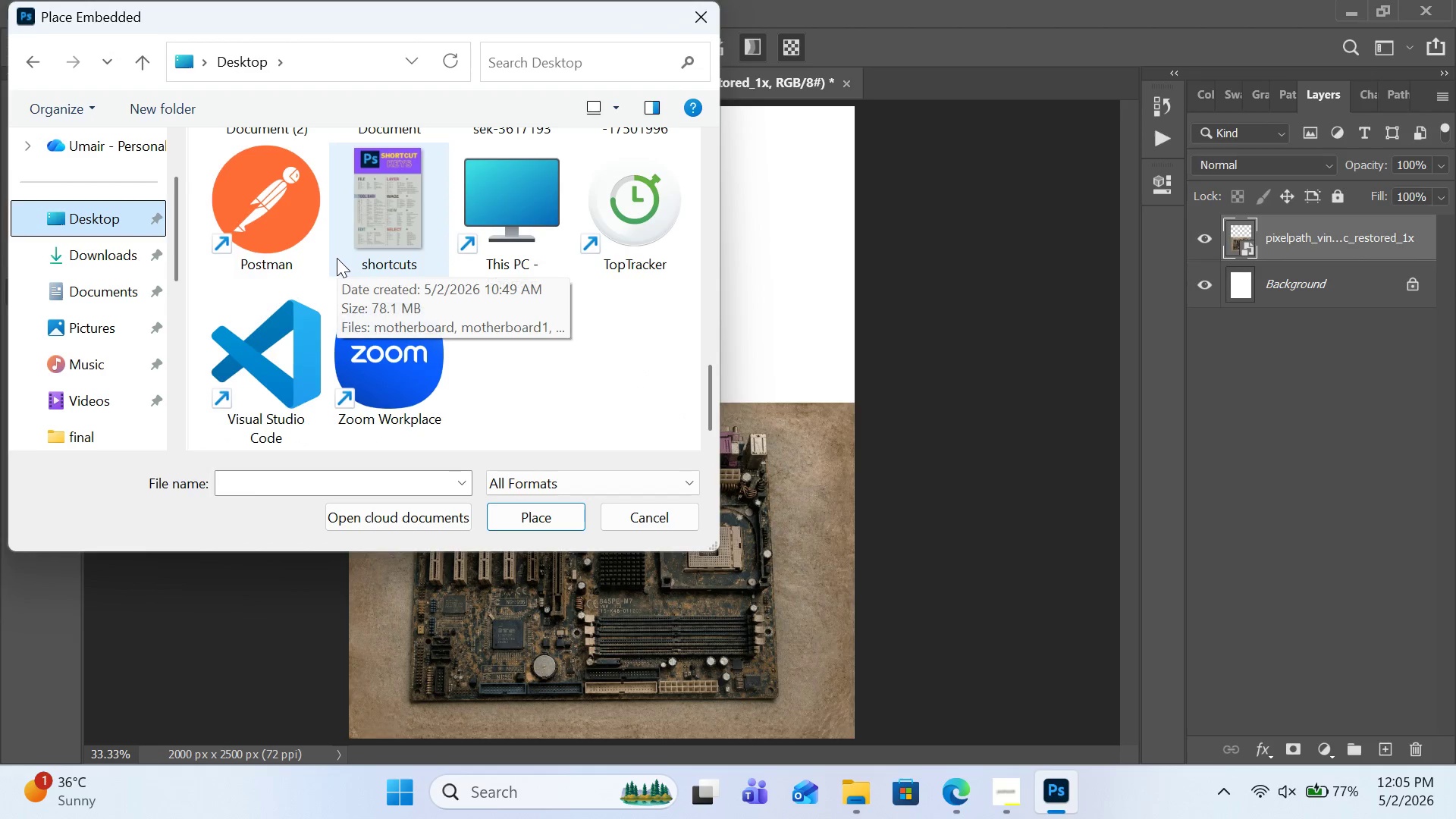 
scroll: coordinate [337, 258], scroll_direction: up, amount: 2.0
 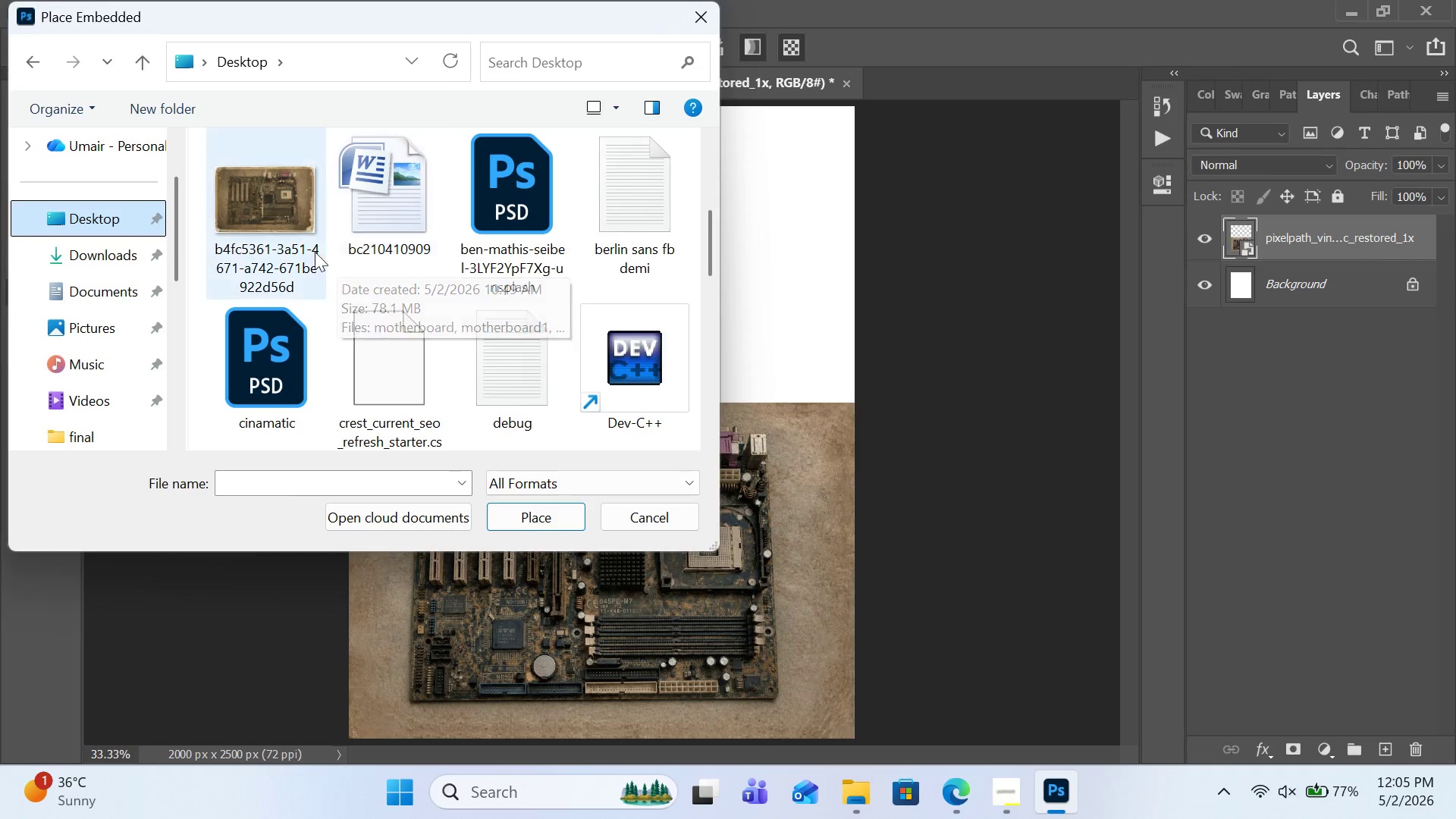 
double_click([288, 237])
 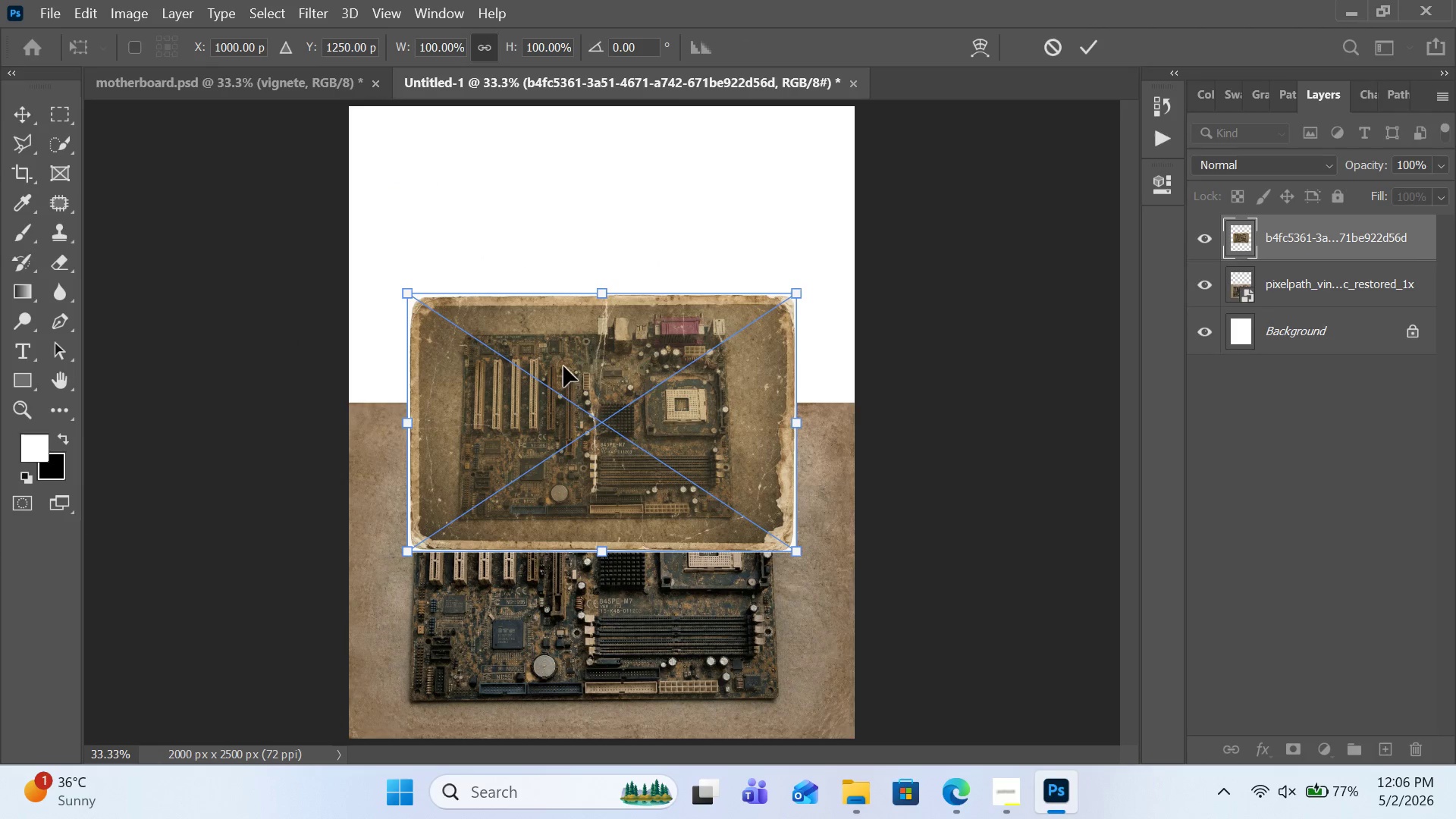 
left_click_drag(start_coordinate=[587, 358], to_coordinate=[566, 188])
 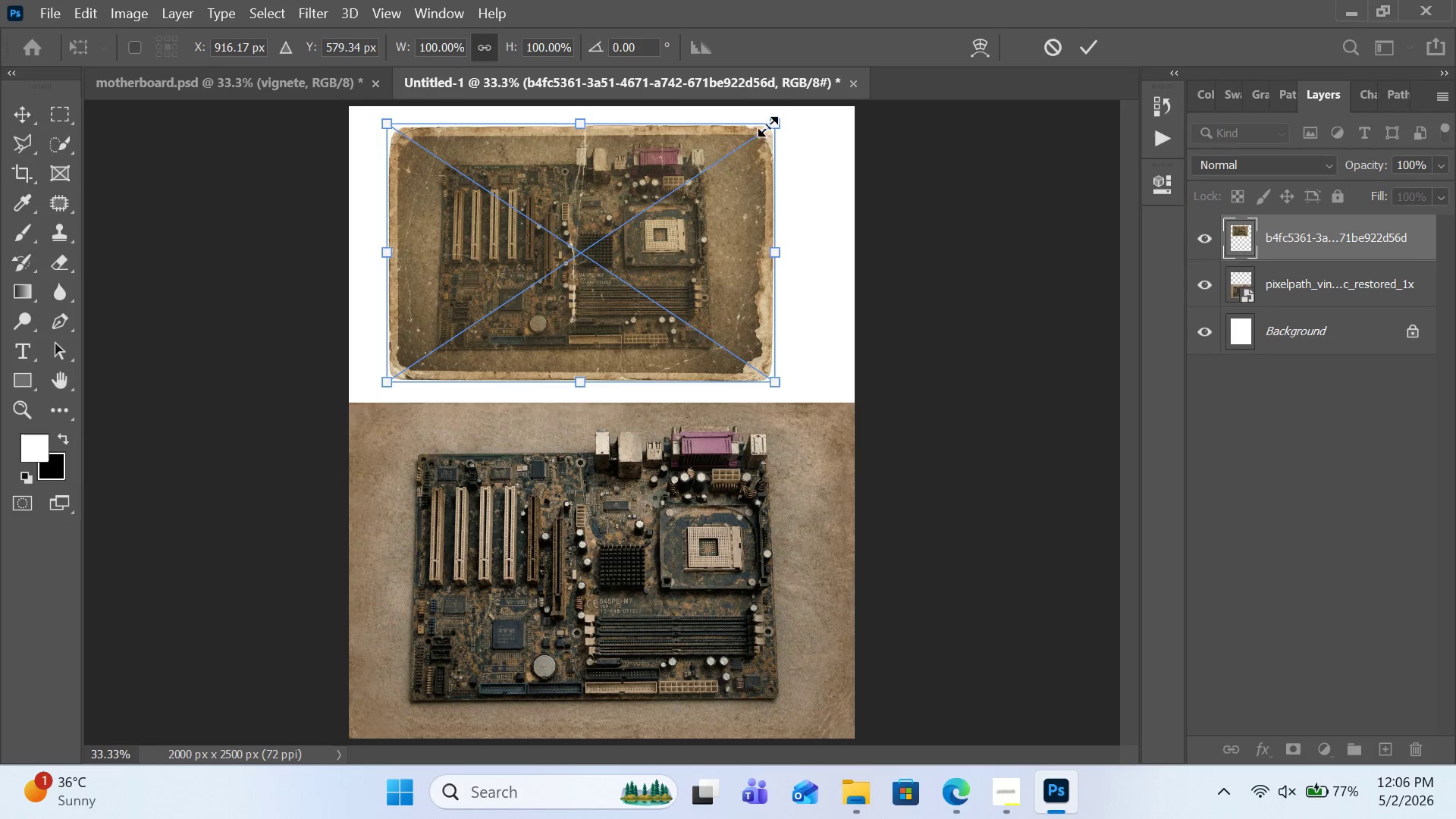 
left_click_drag(start_coordinate=[771, 122], to_coordinate=[856, 112])
 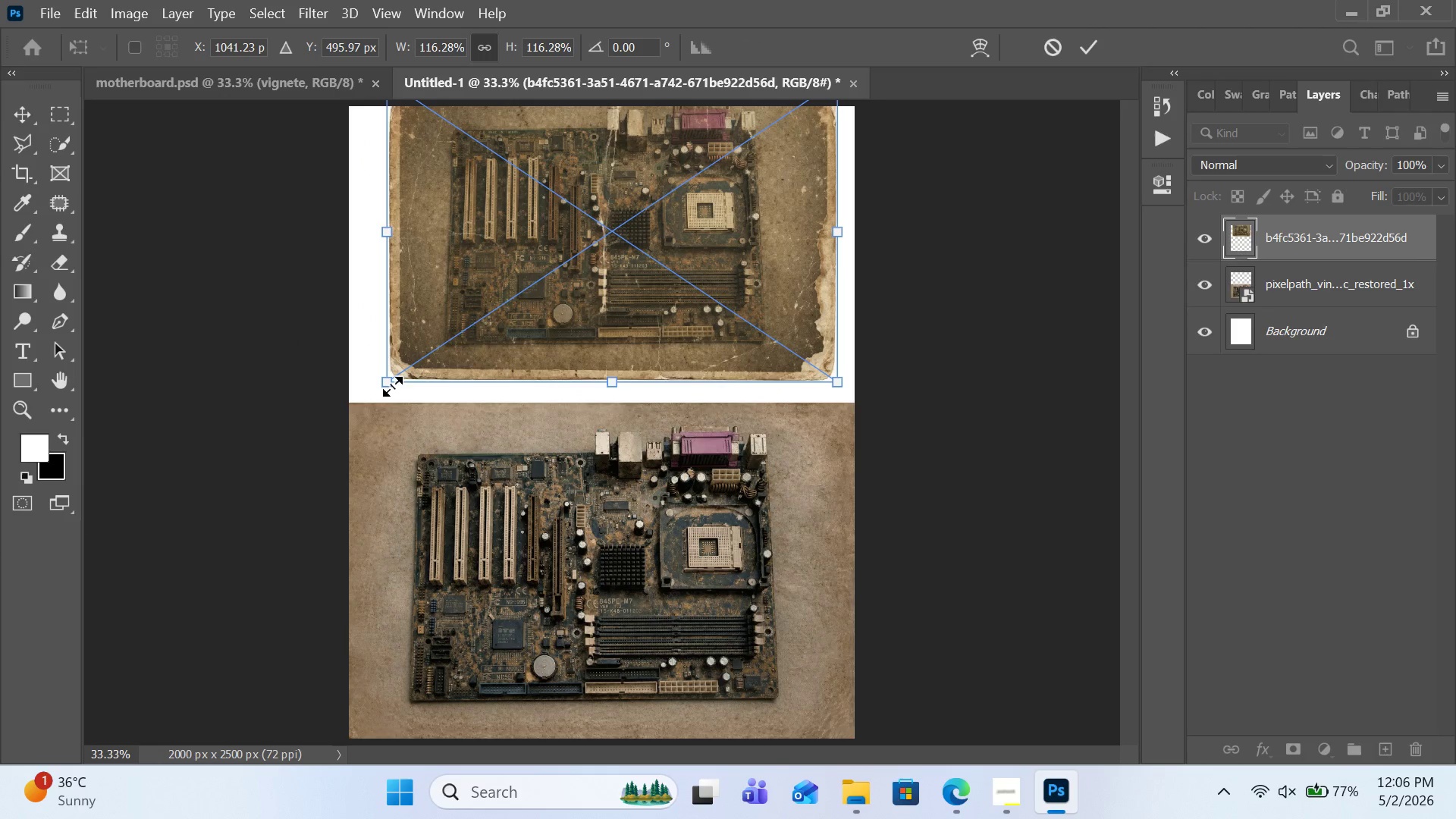 
left_click_drag(start_coordinate=[392, 386], to_coordinate=[344, 397])
 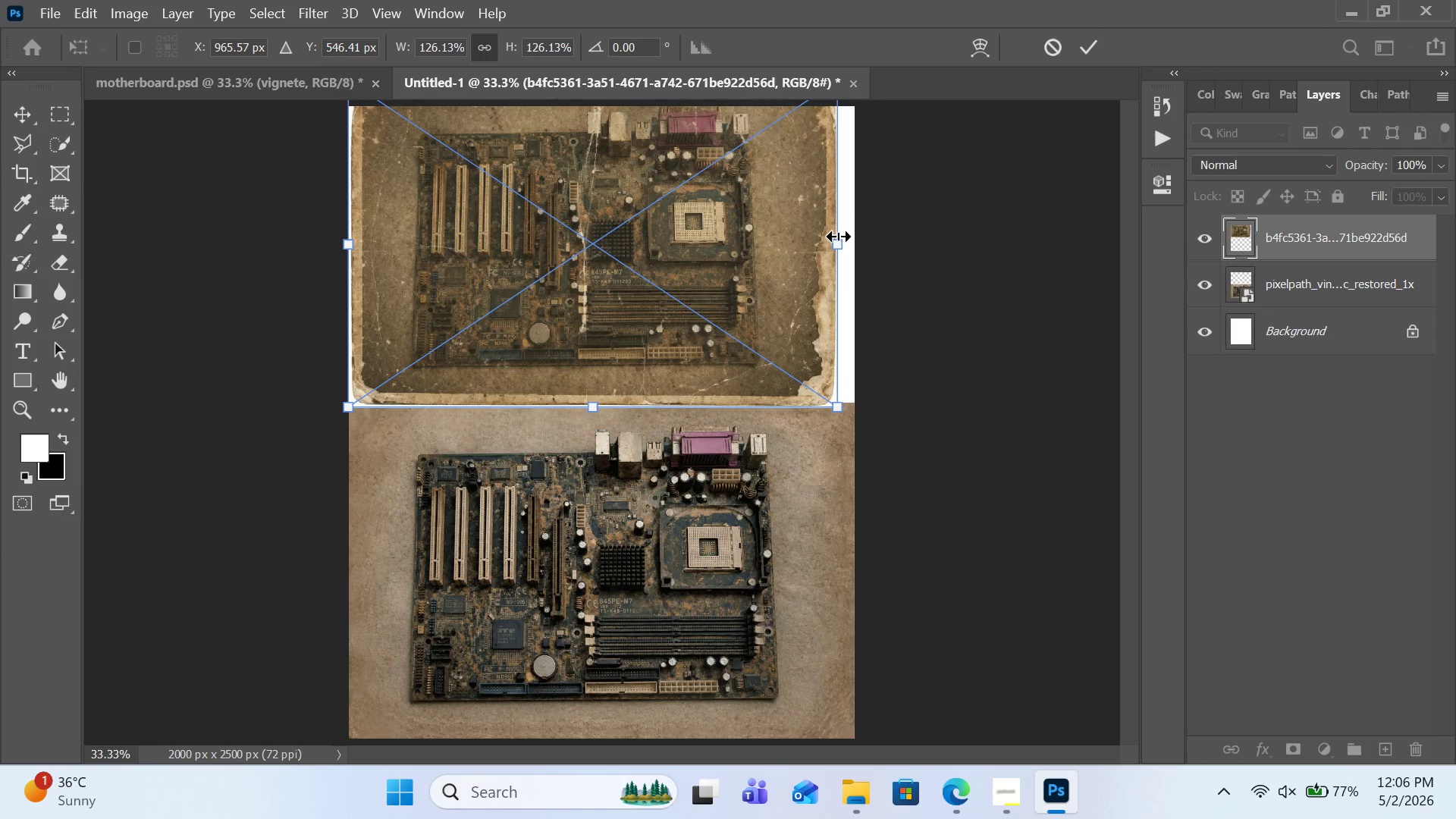 
left_click_drag(start_coordinate=[838, 236], to_coordinate=[864, 236])
 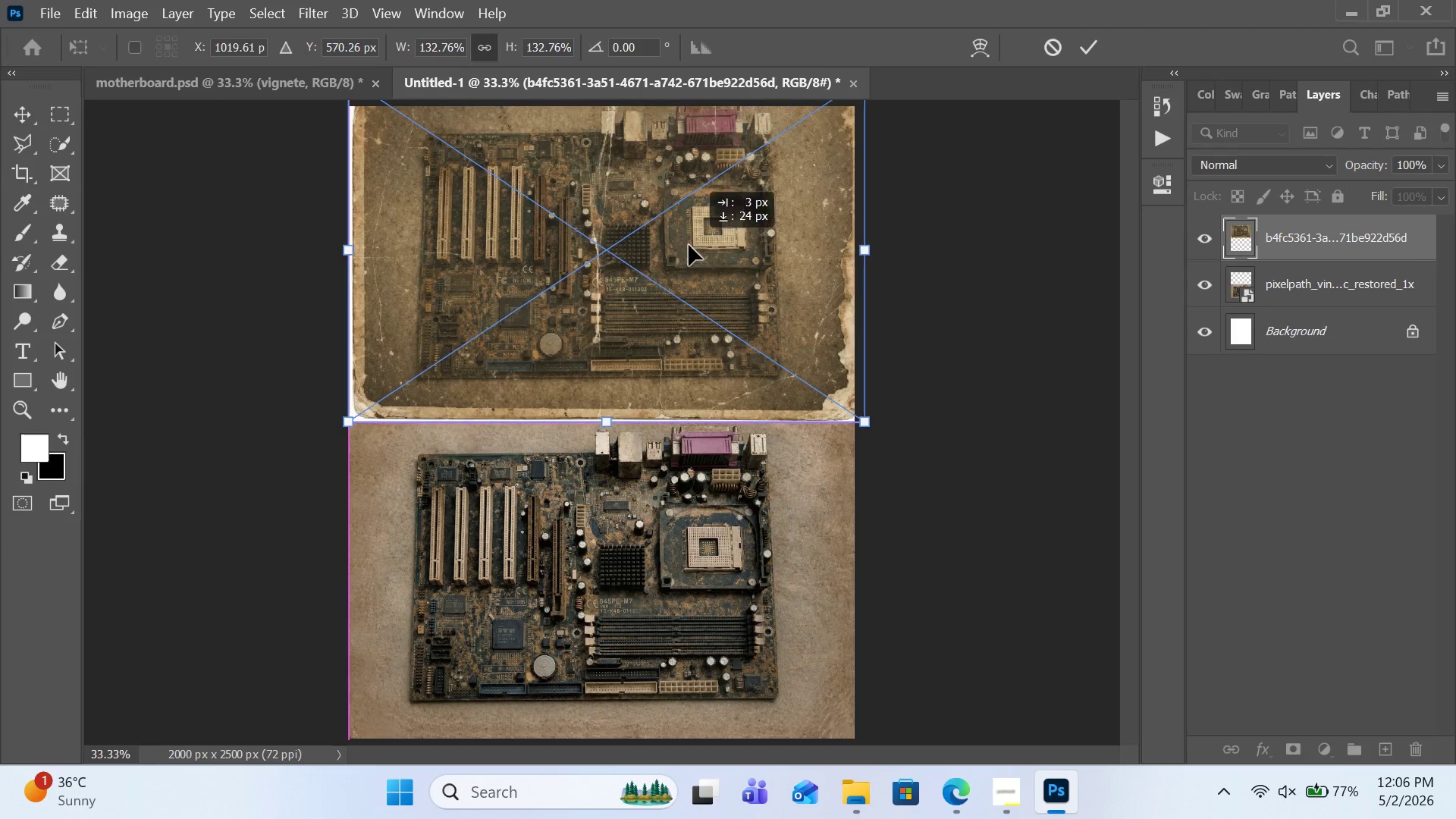 
left_click_drag(start_coordinate=[691, 243], to_coordinate=[677, 247])
 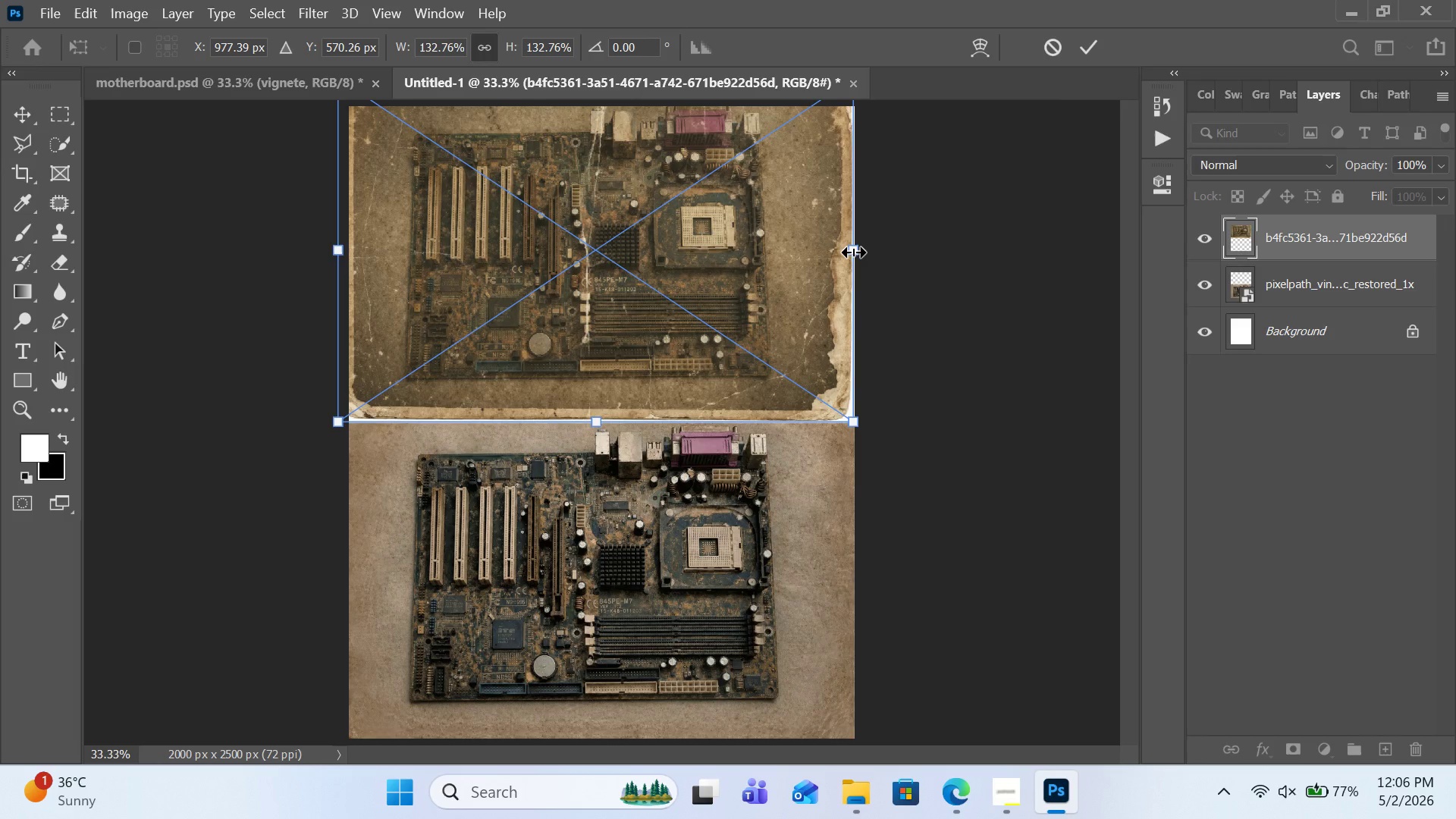 
left_click_drag(start_coordinate=[853, 252], to_coordinate=[871, 248])
 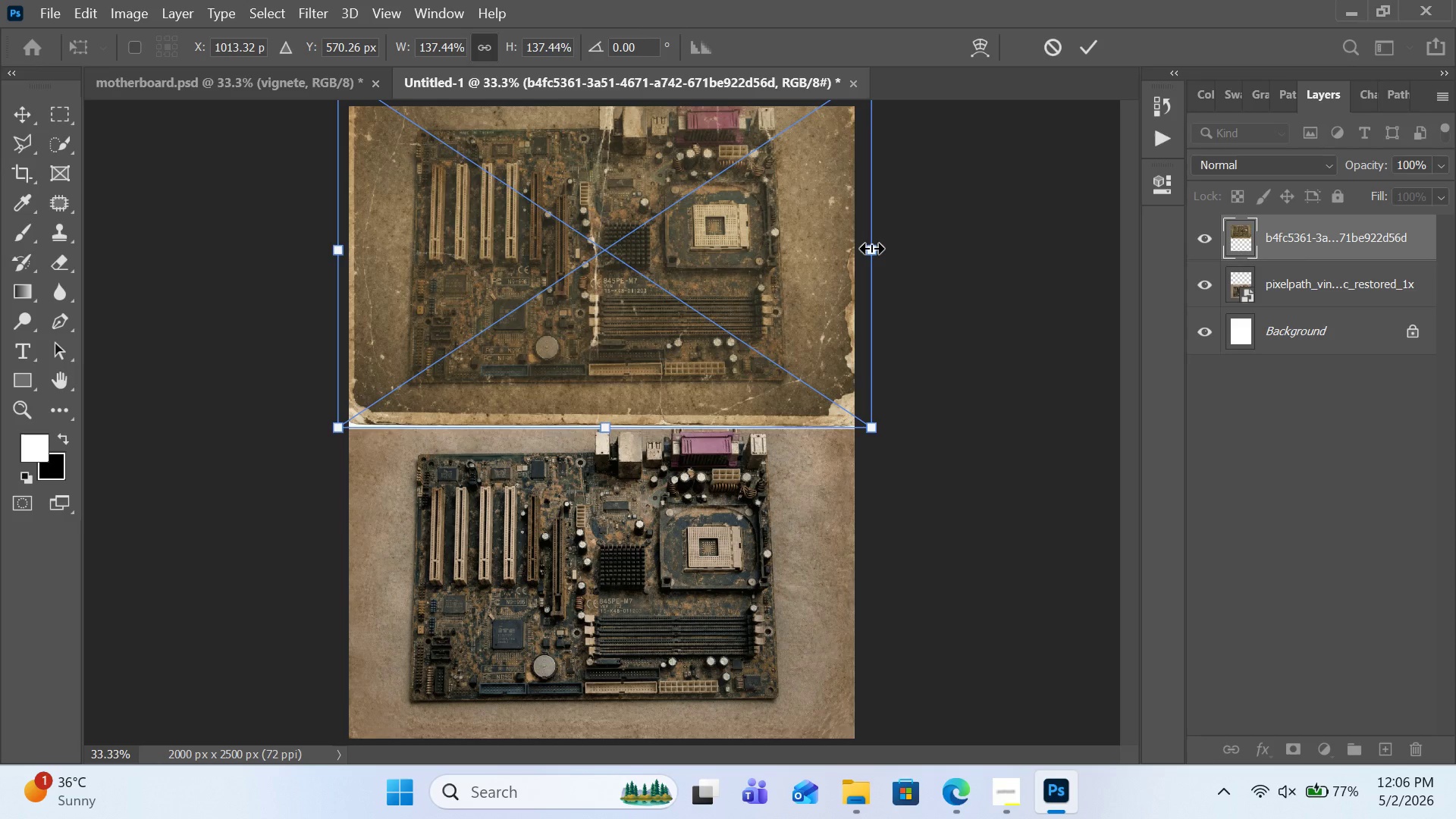 
left_click_drag(start_coordinate=[871, 248], to_coordinate=[863, 249])
 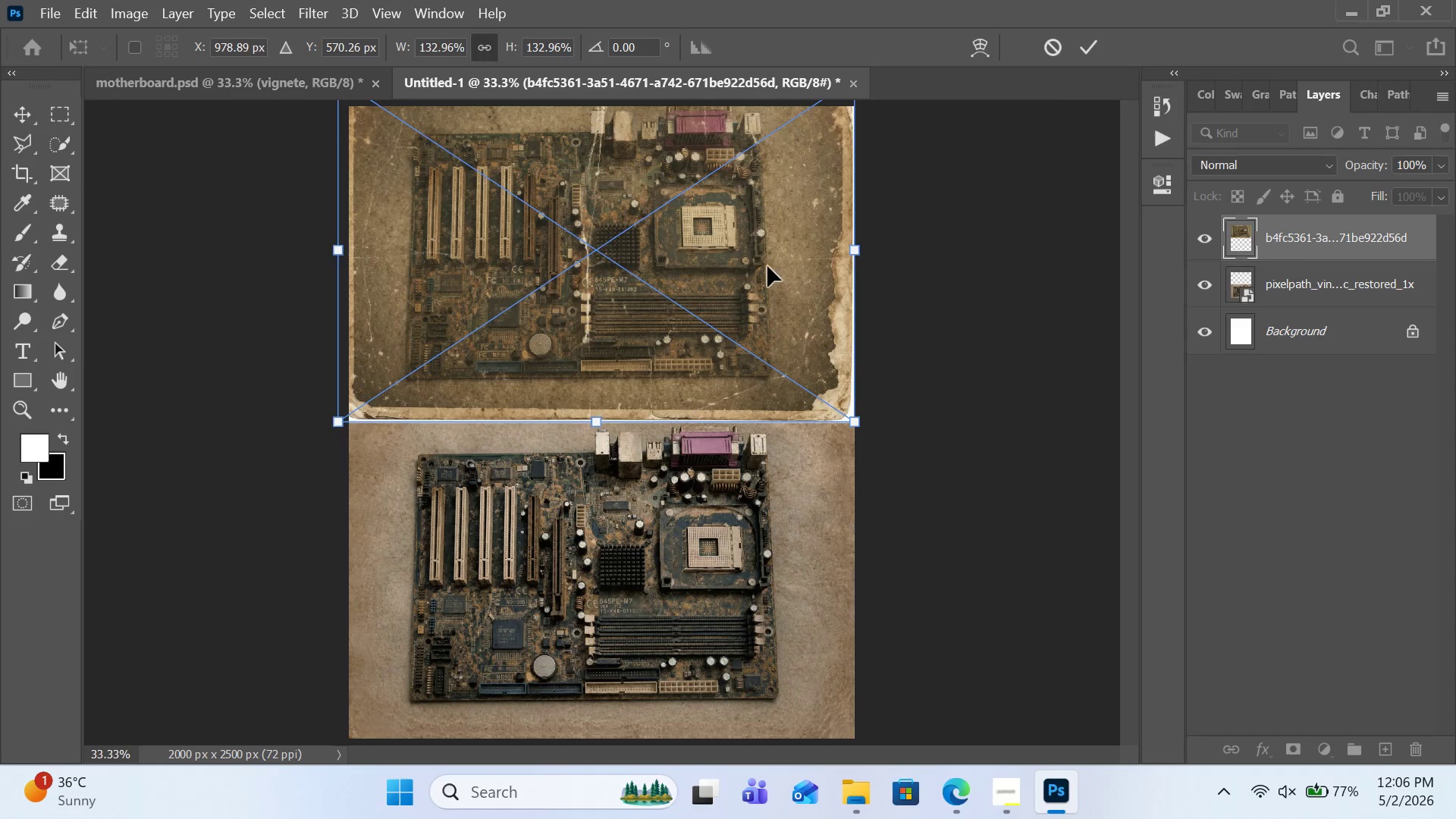 
left_click_drag(start_coordinate=[767, 266], to_coordinate=[770, 279])
 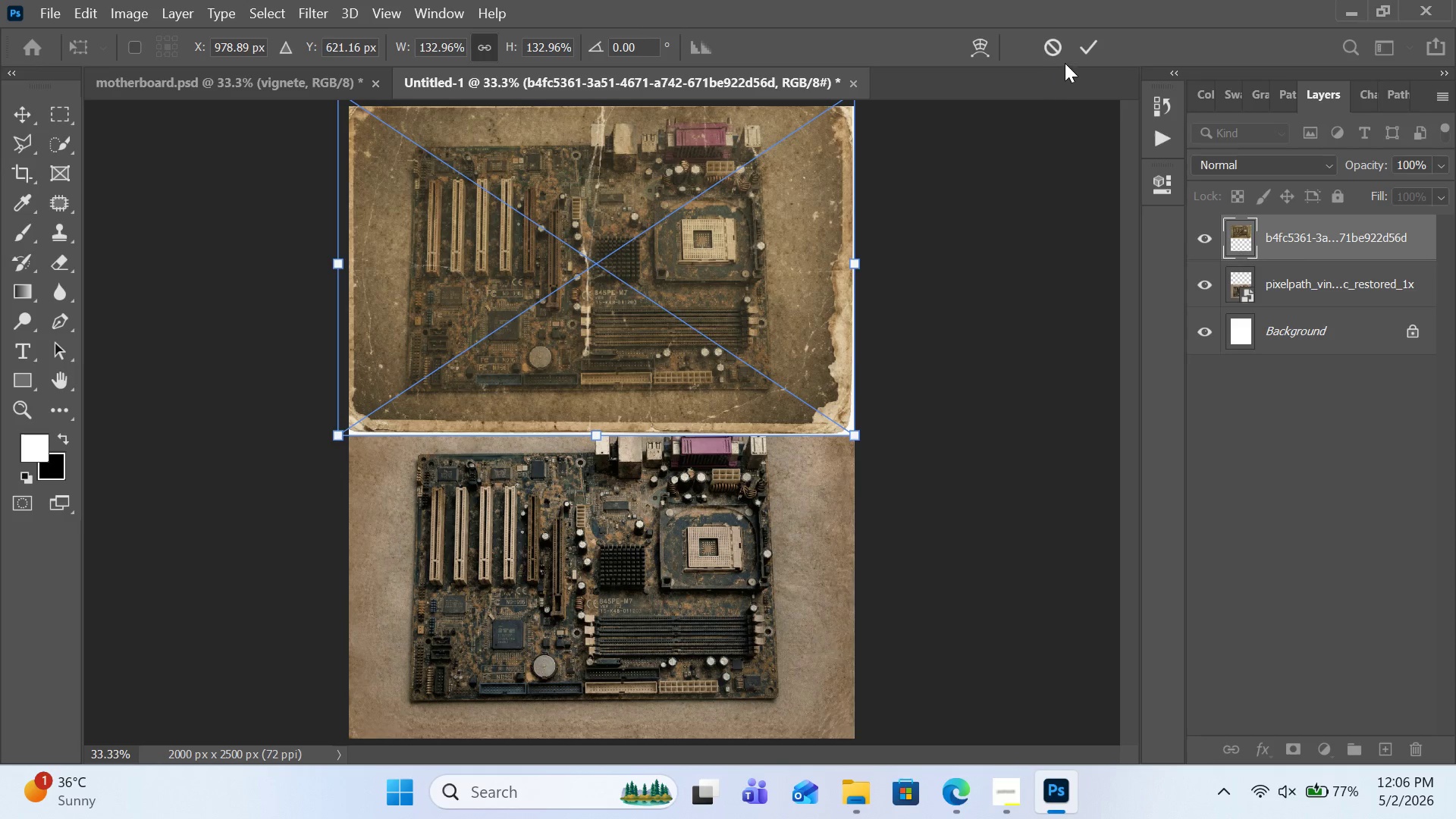 
left_click([1078, 55])
 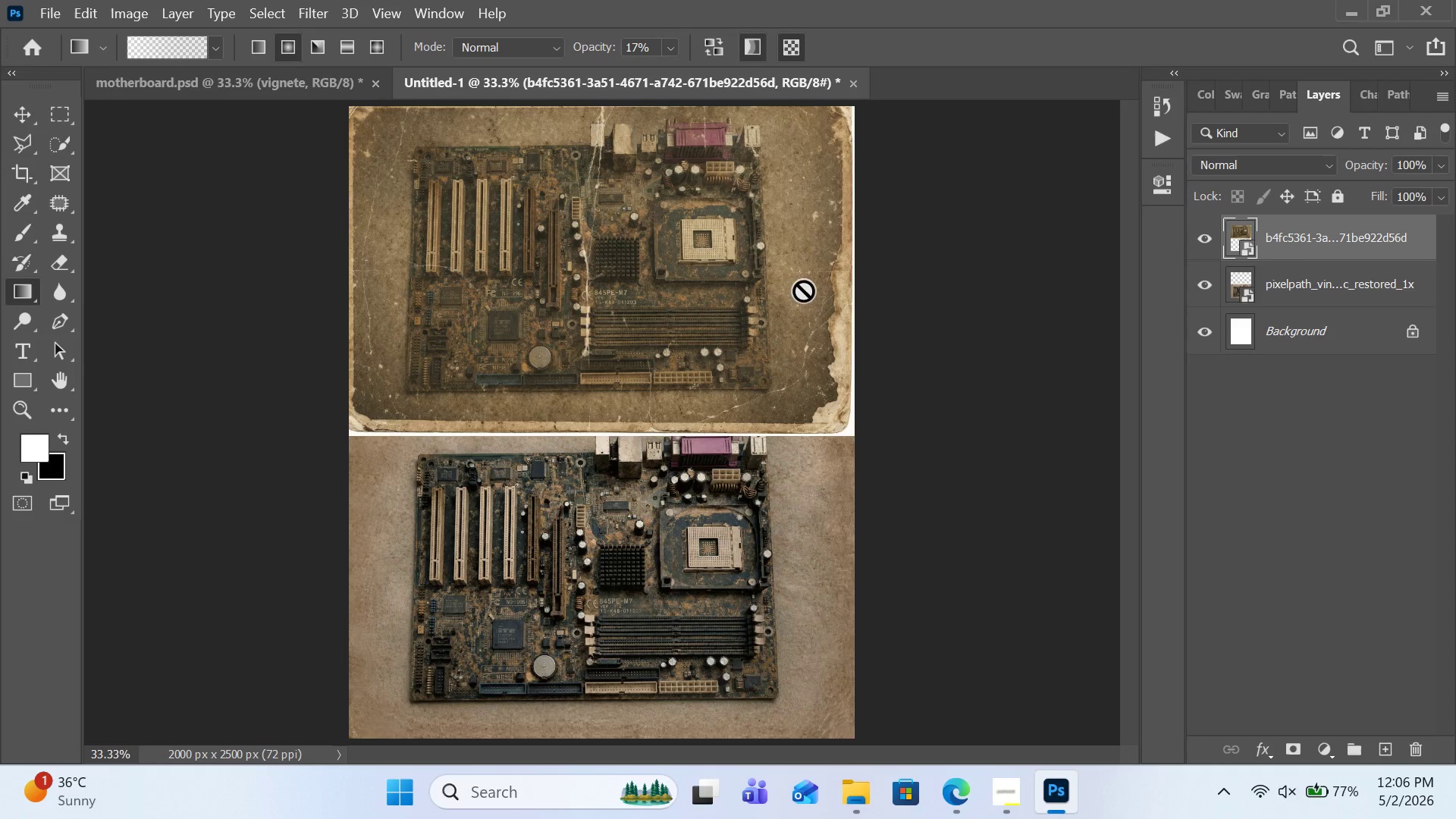 
left_click([1351, 268])
 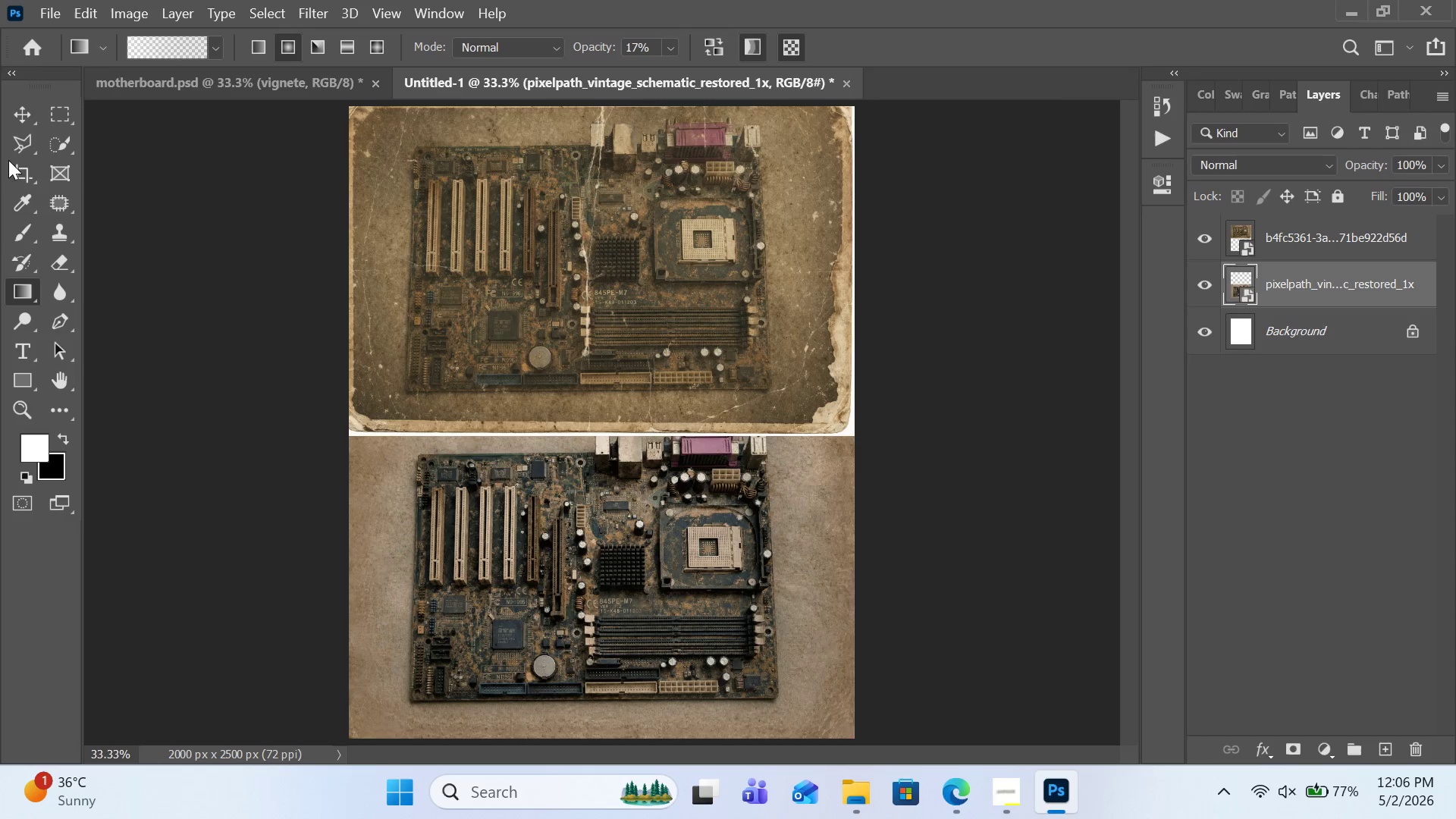 
left_click([17, 116])
 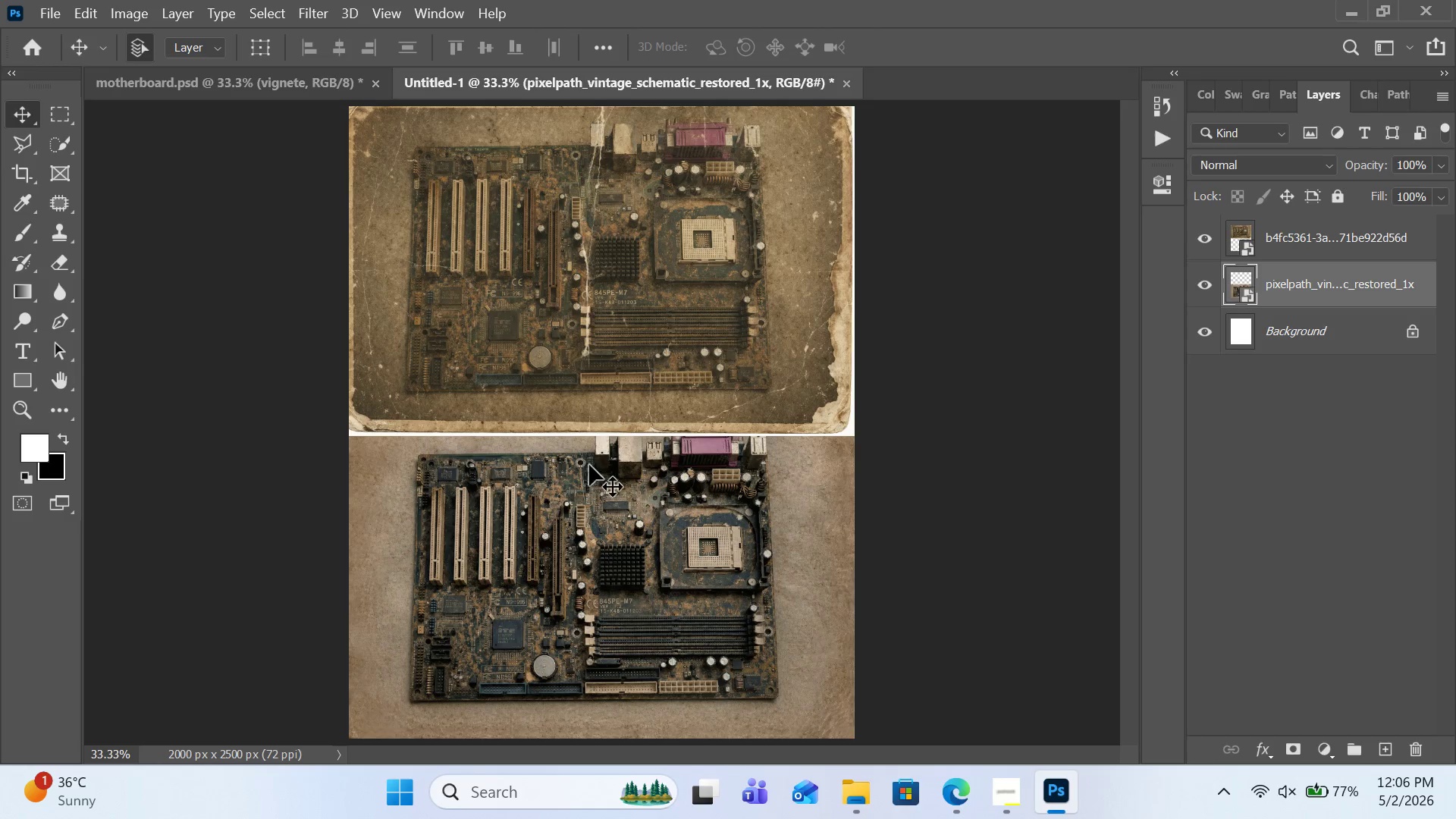 
left_click_drag(start_coordinate=[595, 494], to_coordinate=[598, 486])
 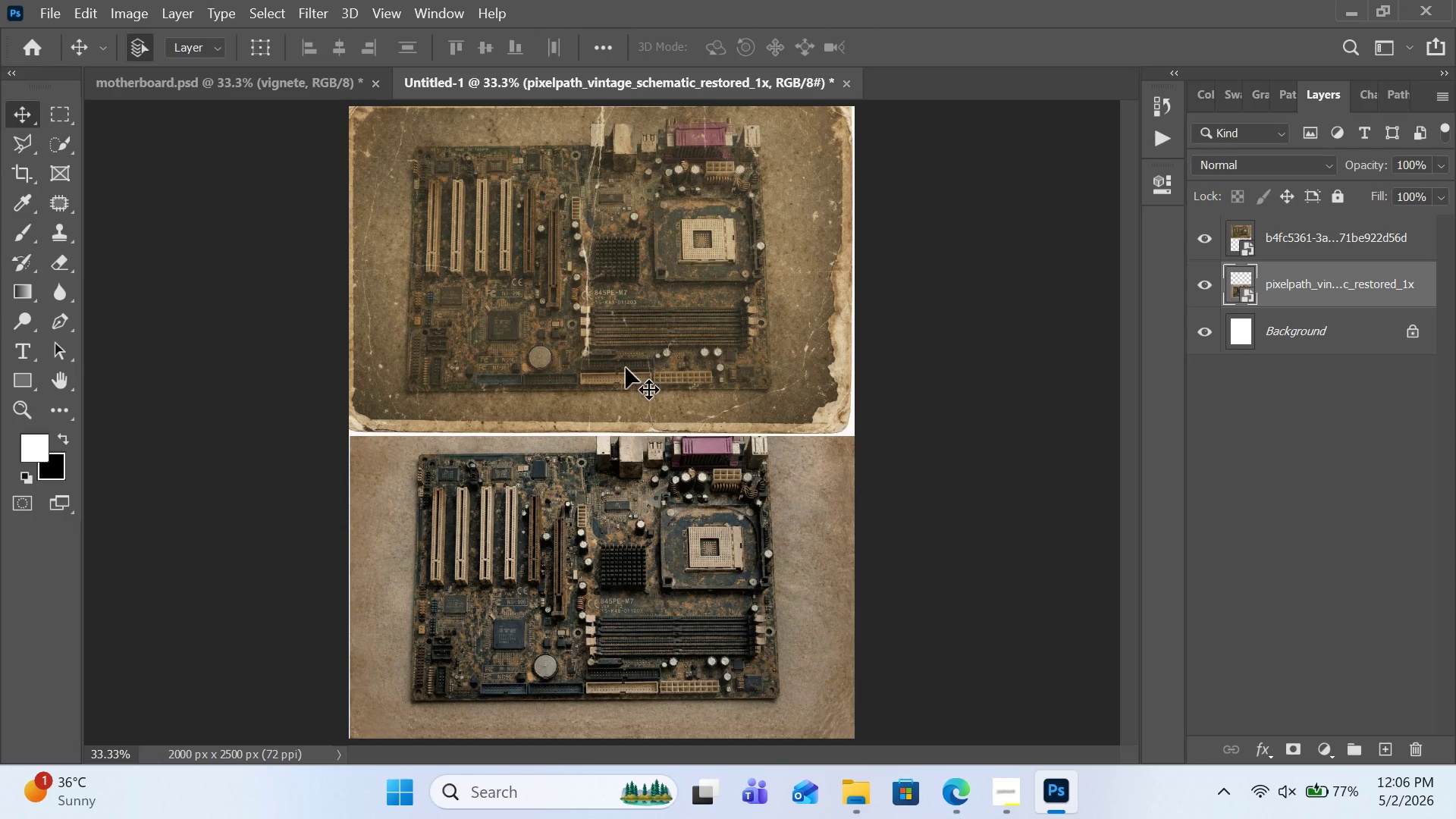 
left_click([626, 368])
 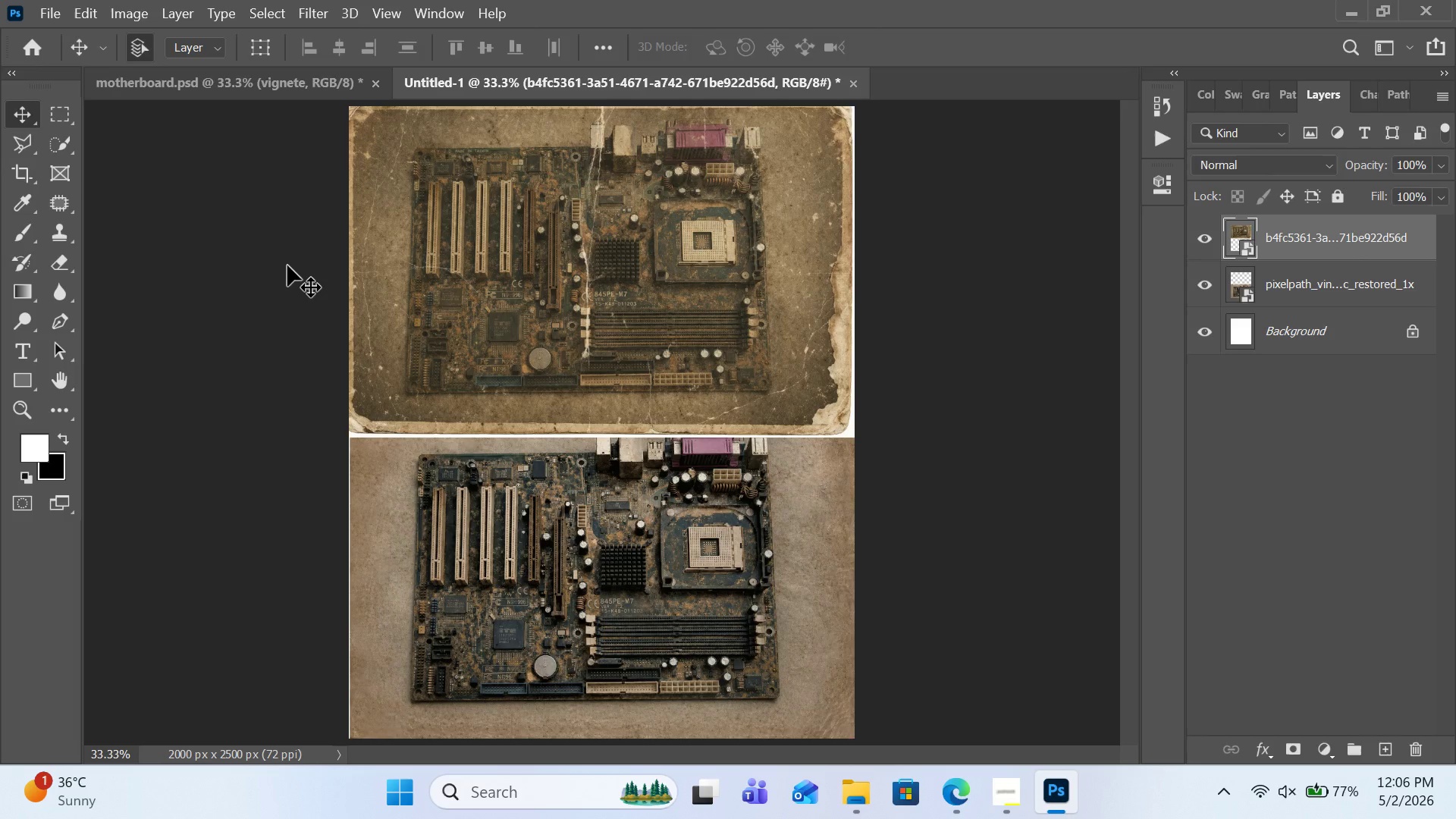 
wait(11.09)
 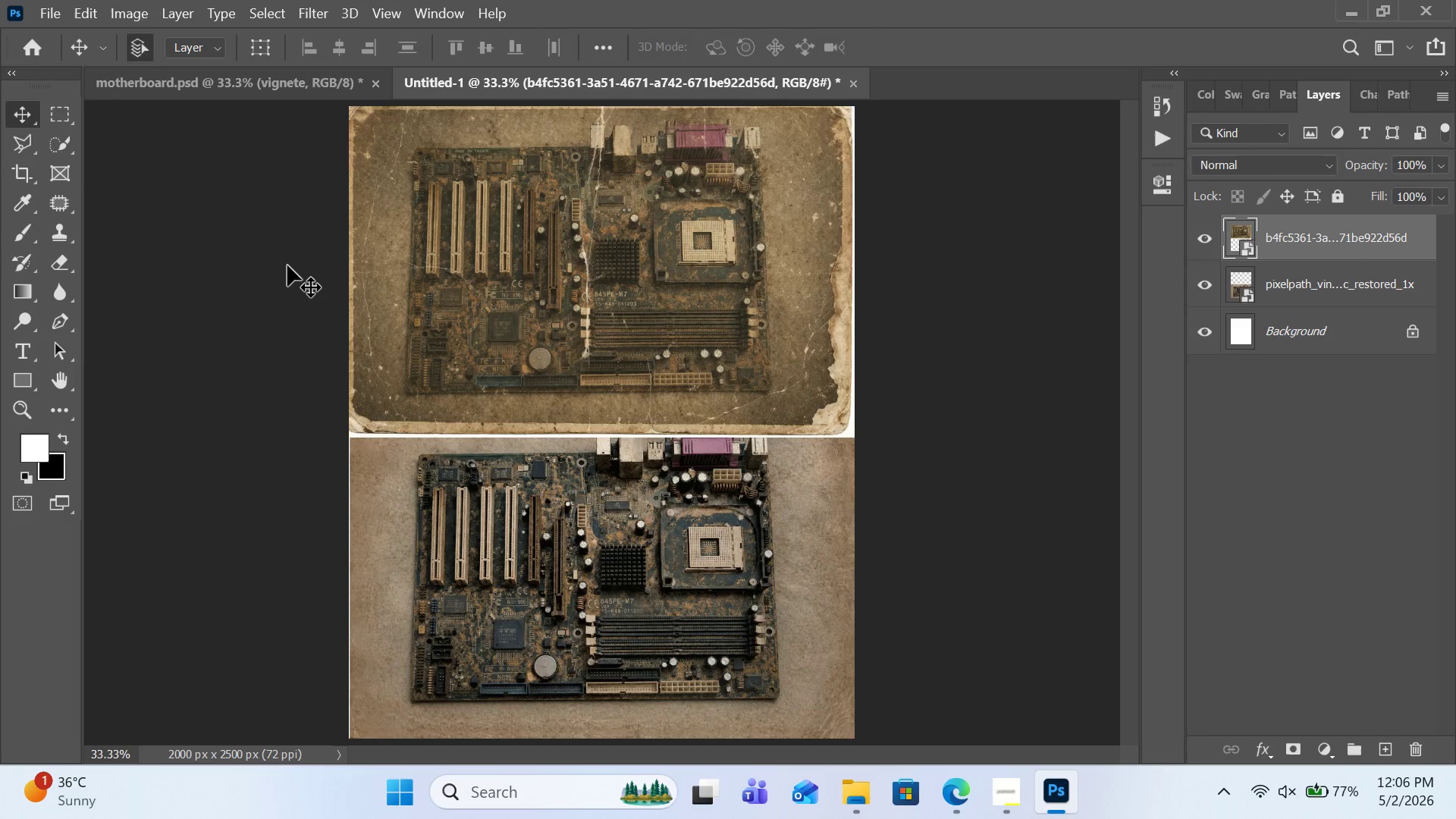 
left_click([52, 14])
 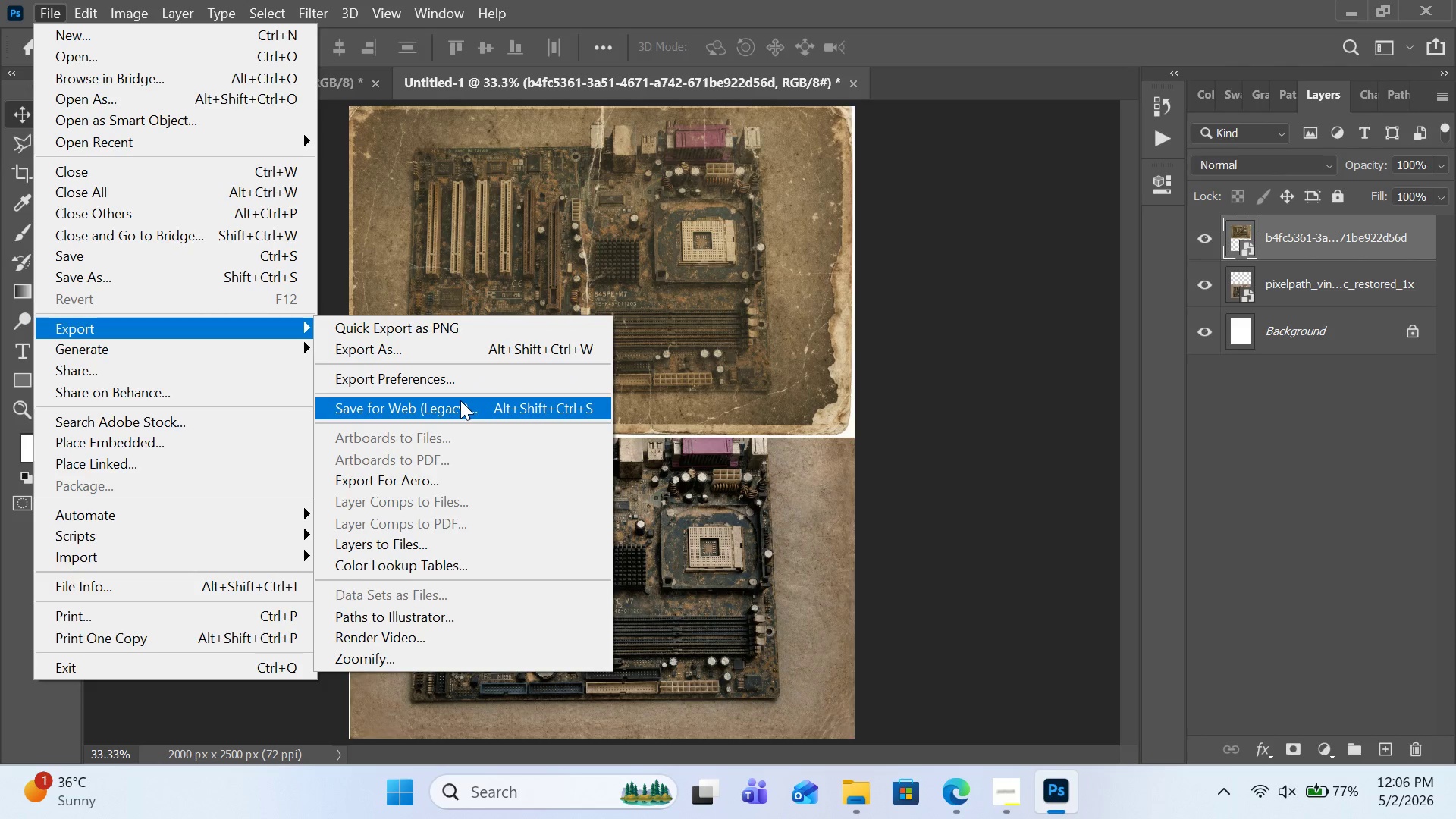 
wait(5.94)
 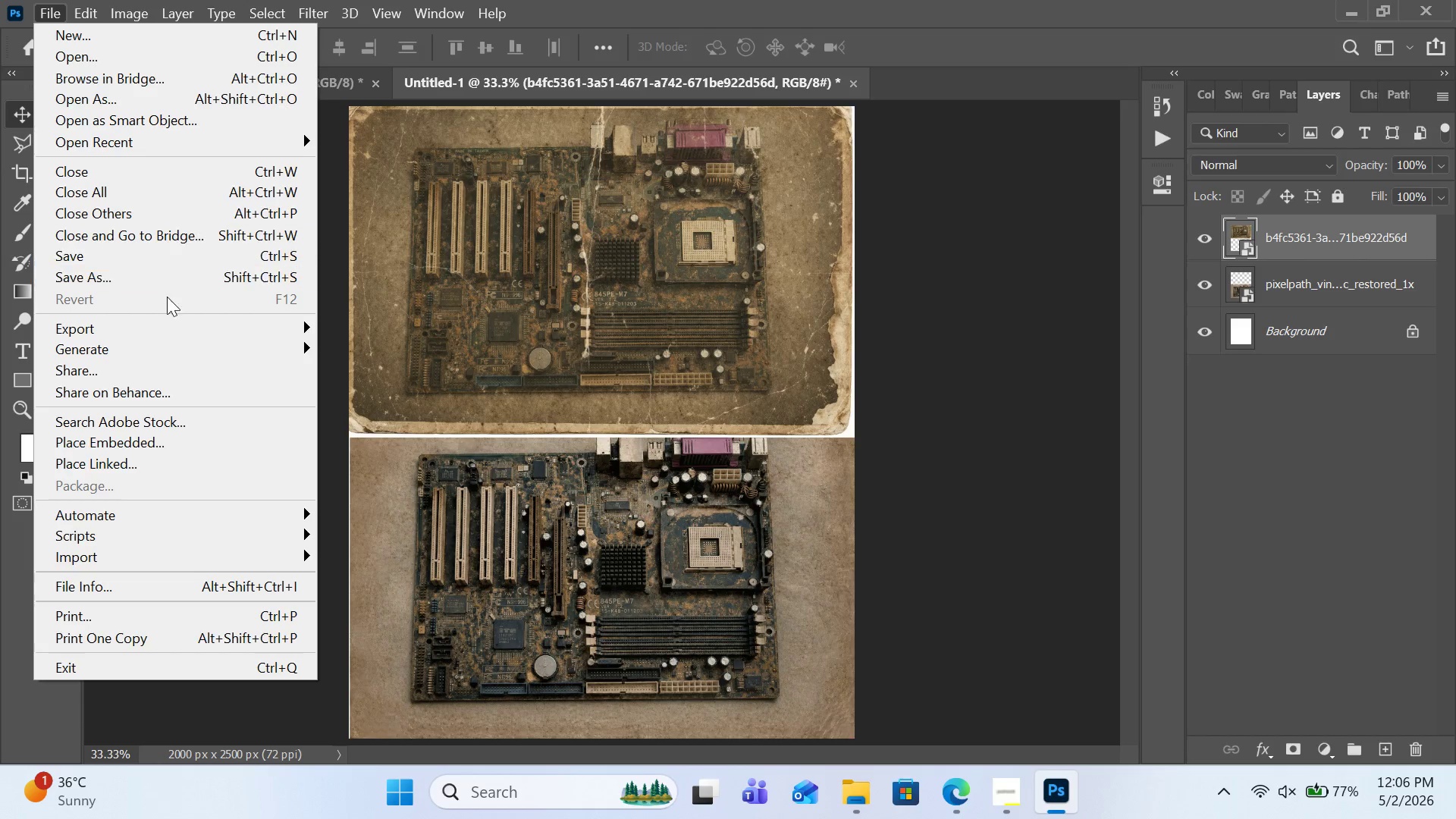 
left_click([229, 280])
 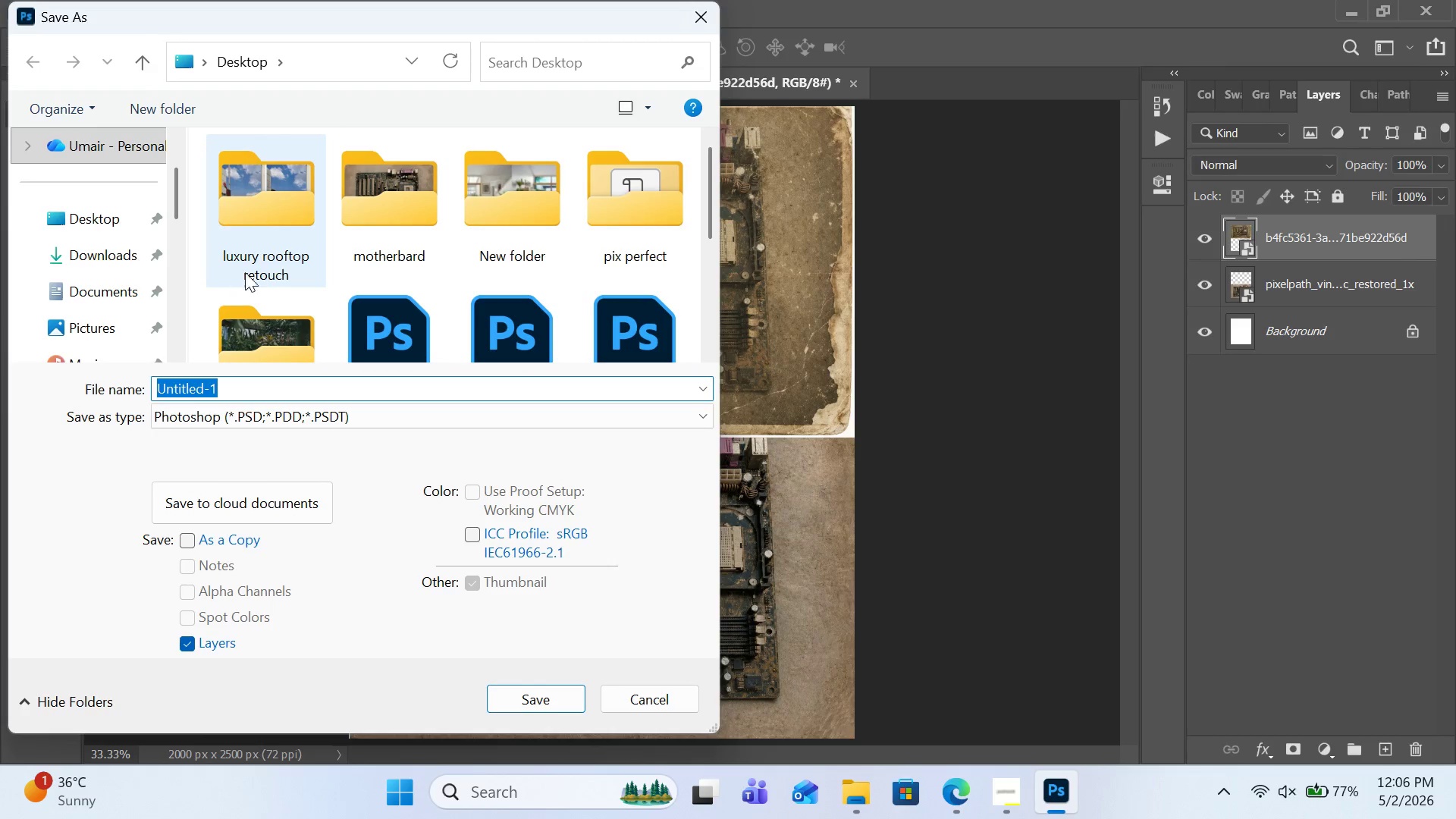 
double_click([347, 202])
 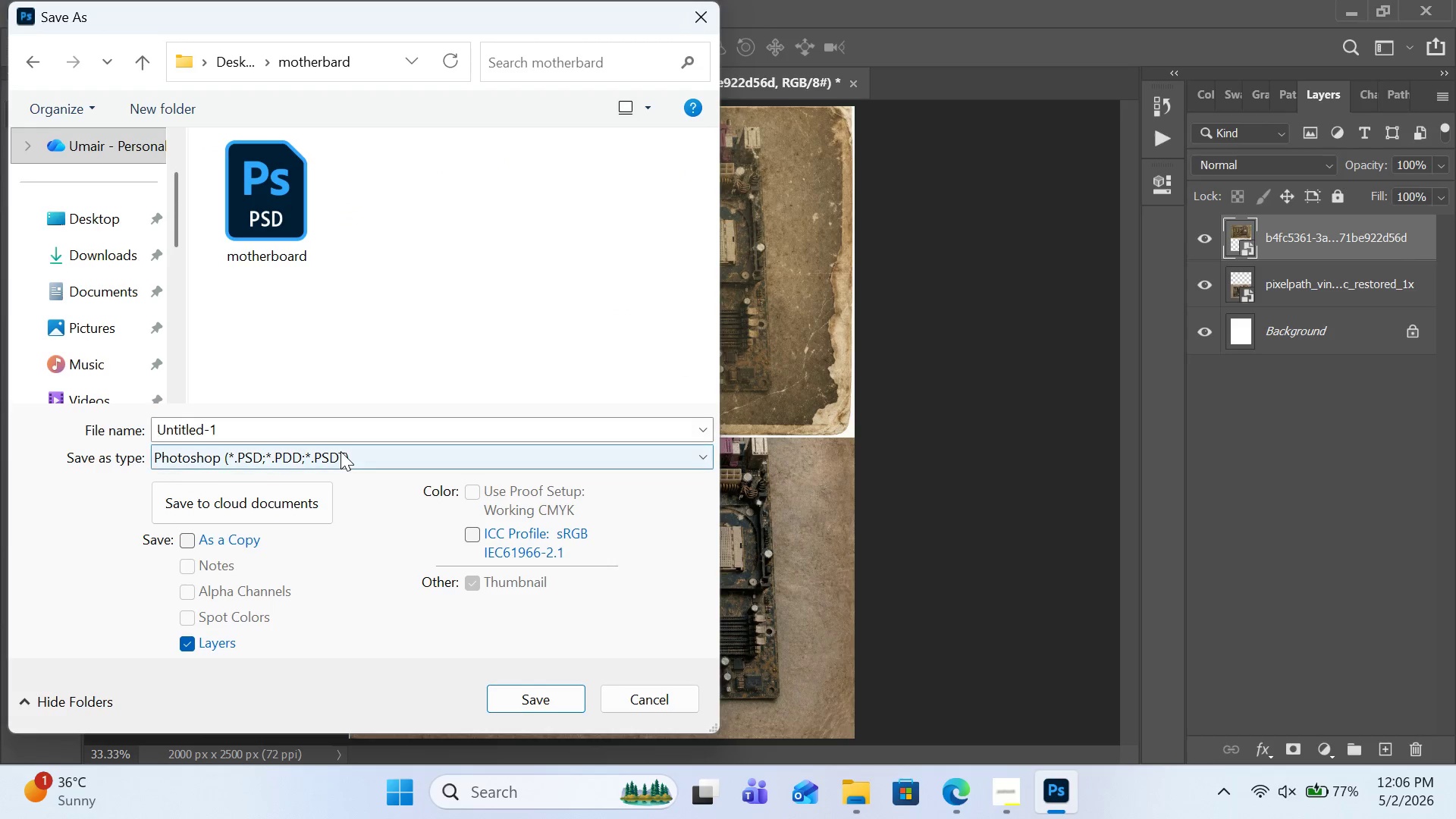 
left_click([340, 451])
 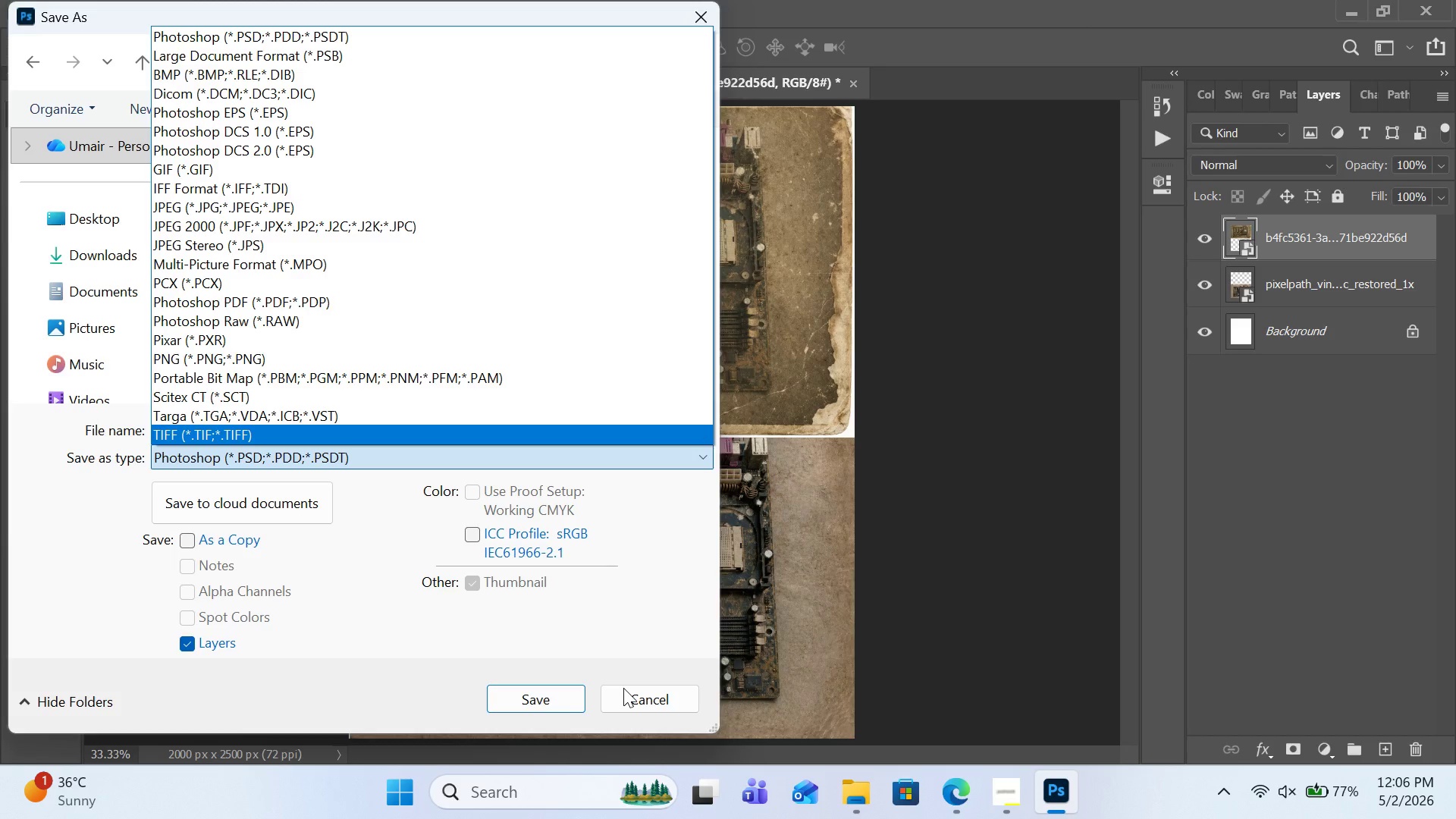 
wait(8.22)
 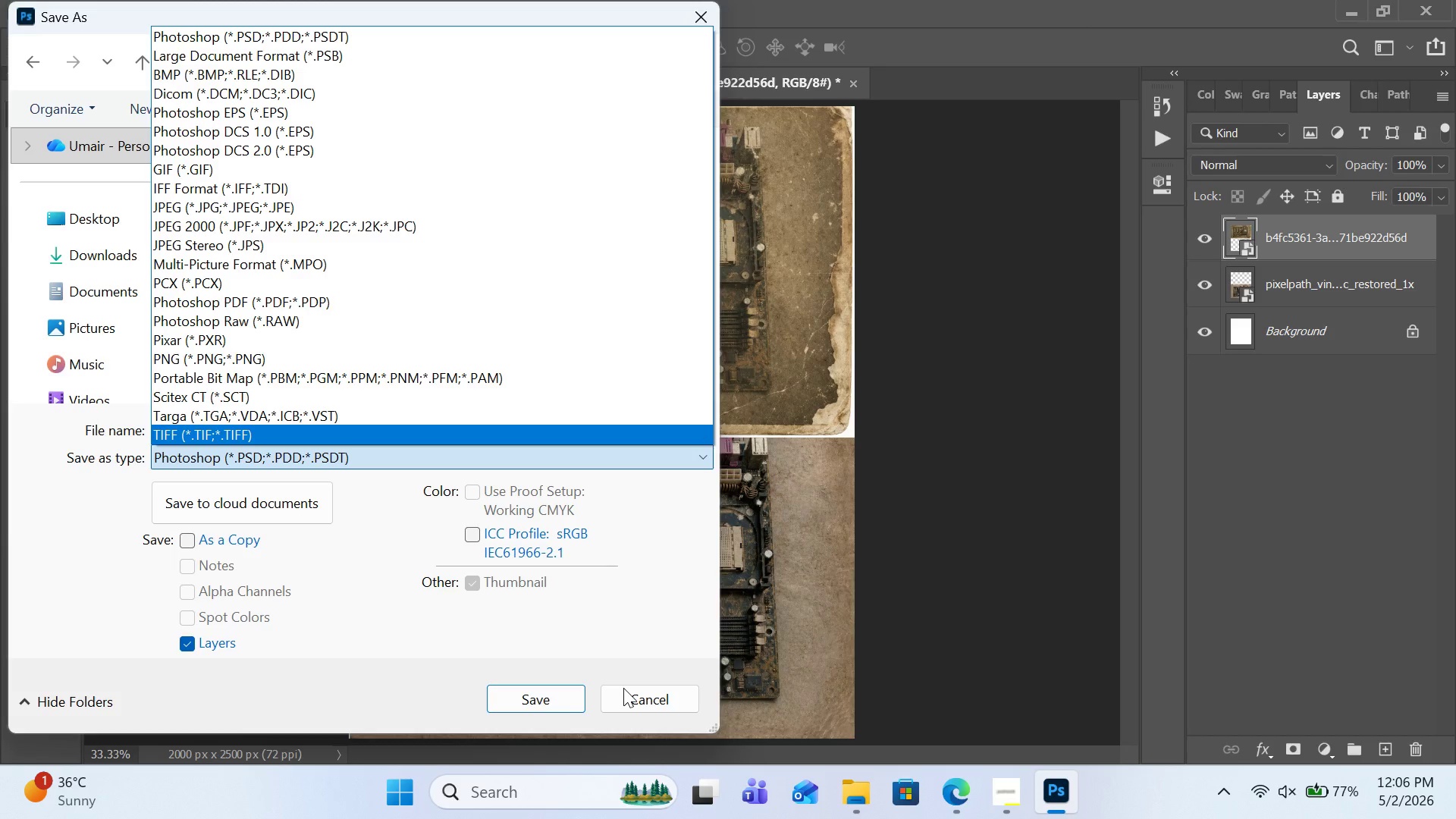 
left_click([304, 211])
 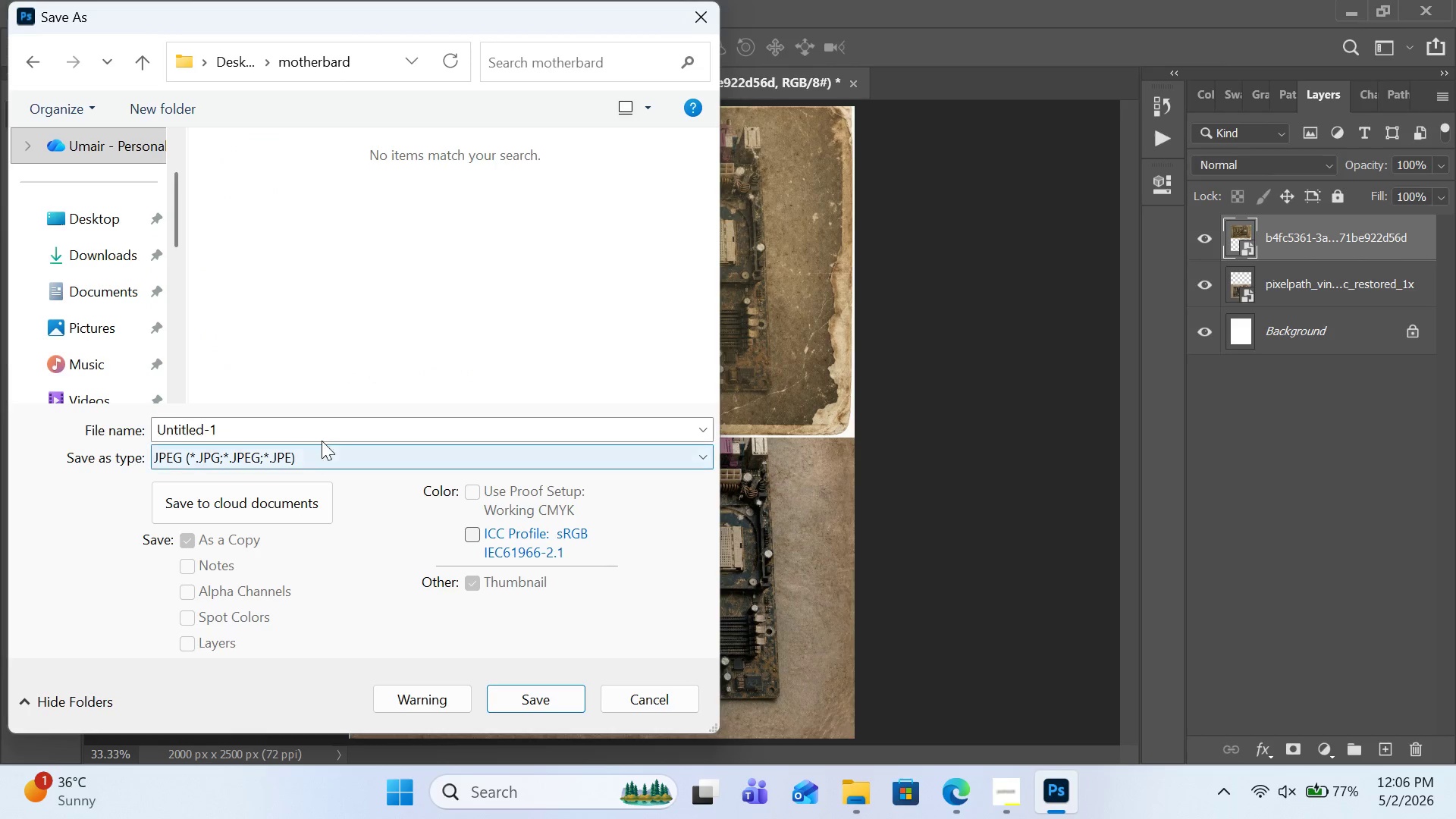 
left_click([324, 424])
 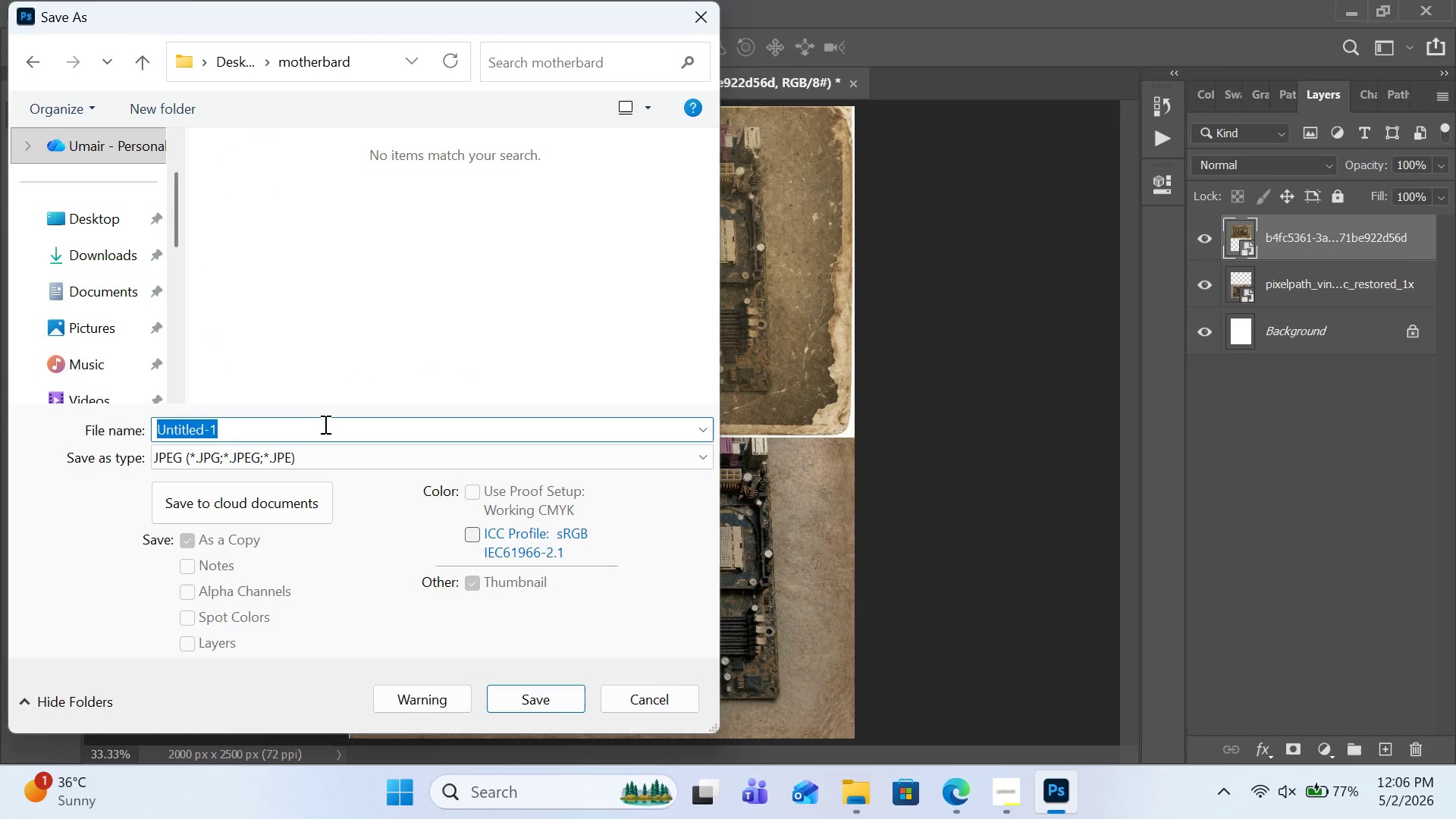 
type(Before after)
 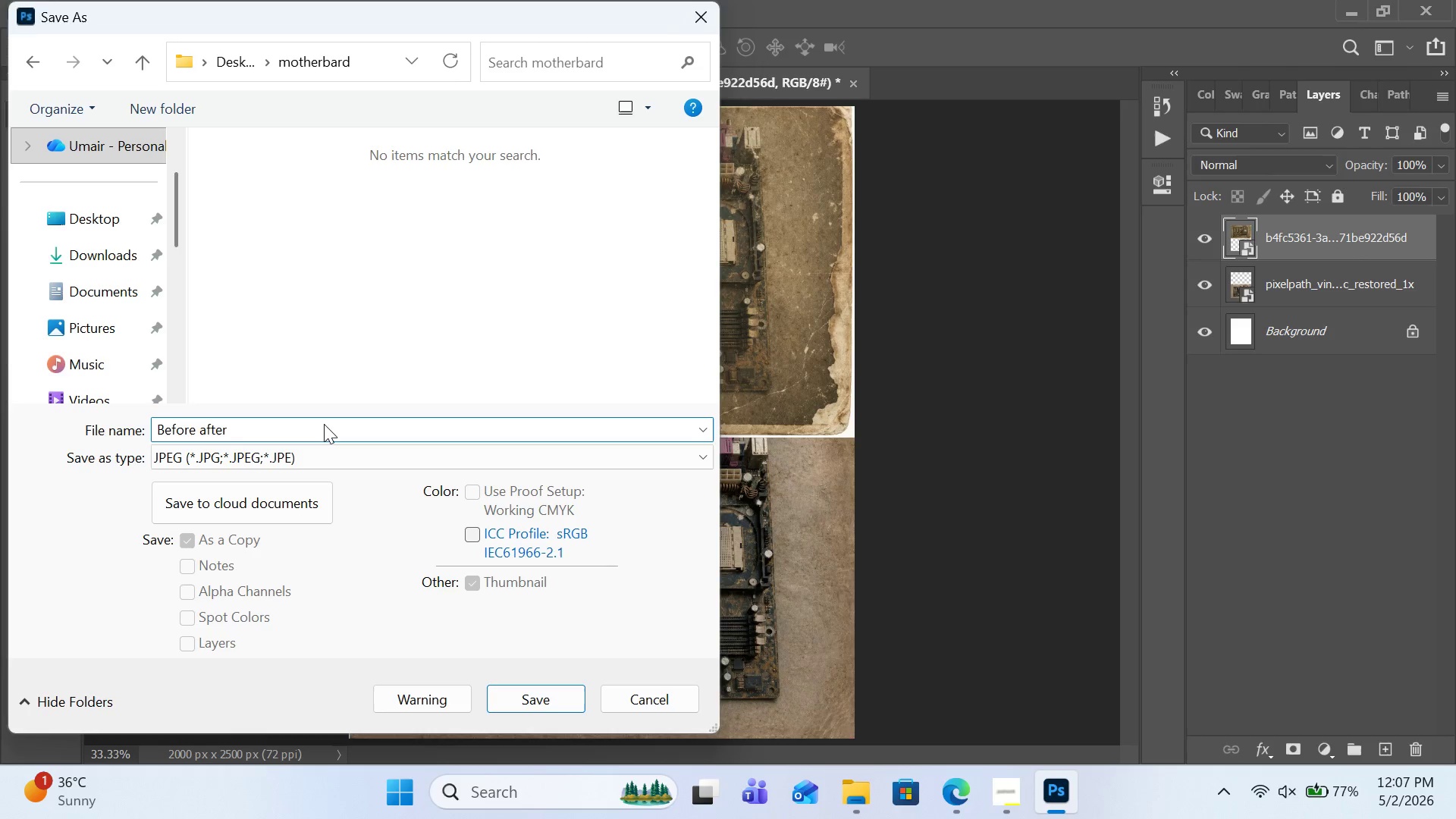 
key(Enter)
 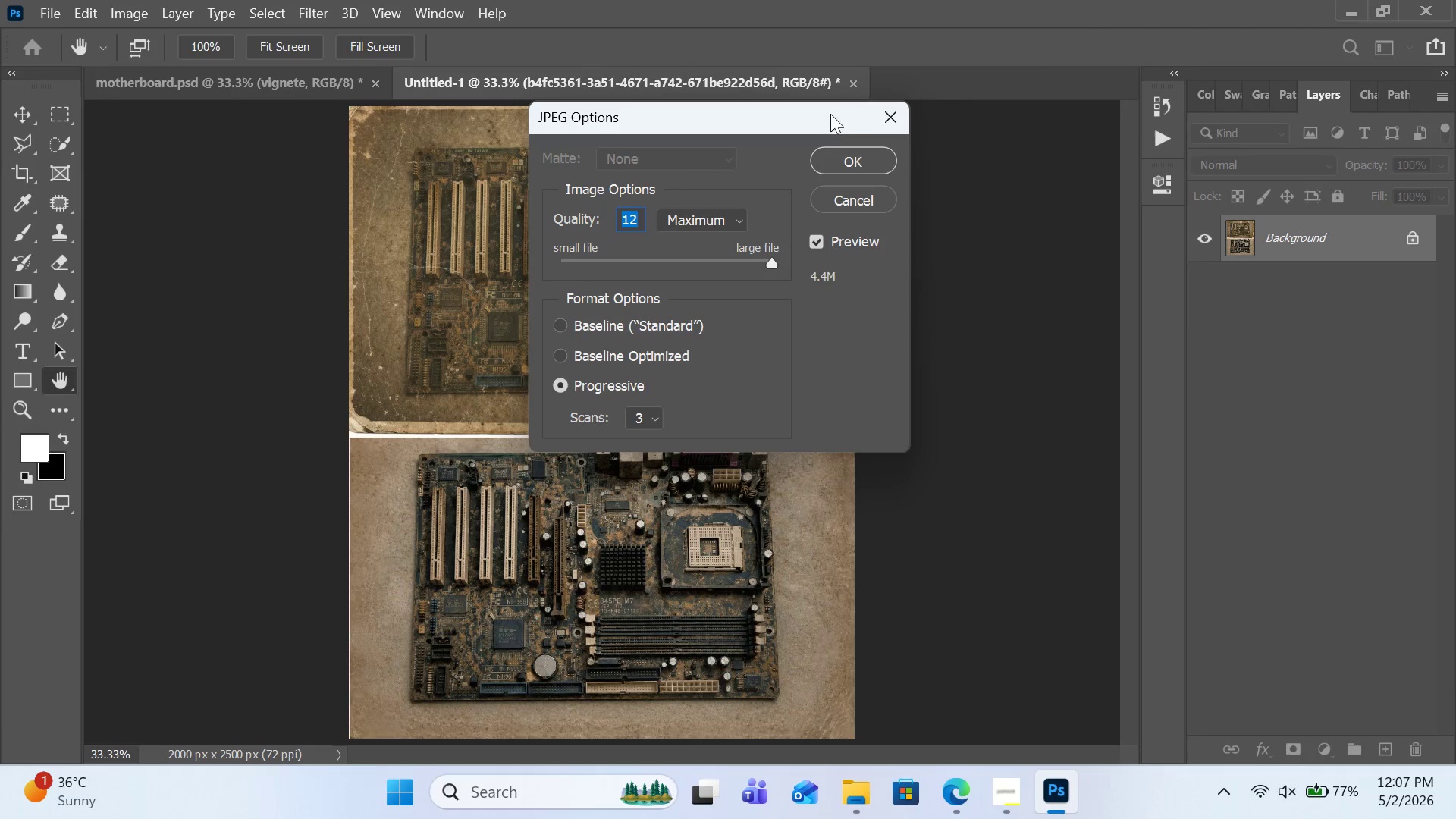 
left_click([829, 150])
 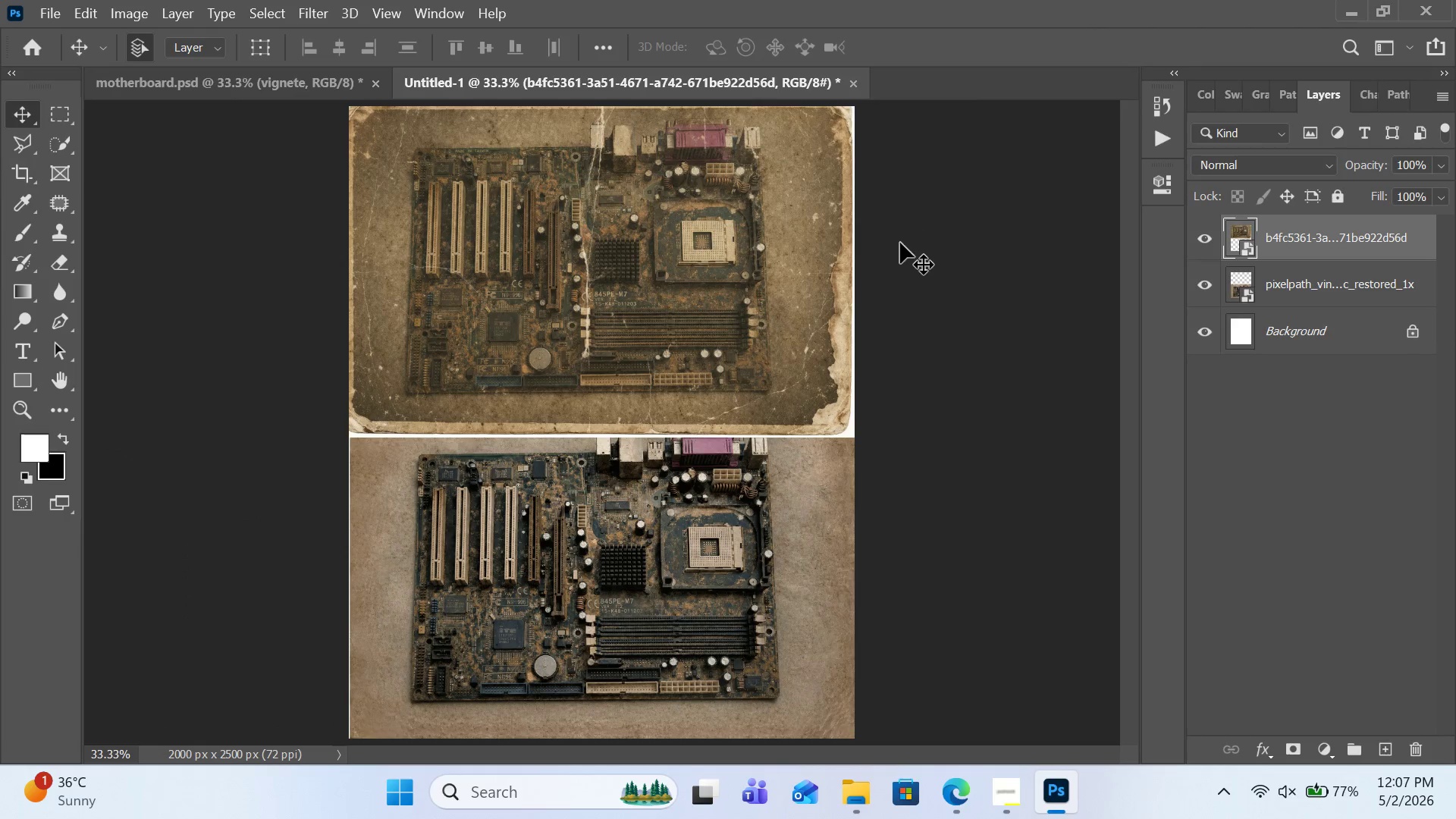 
wait(11.23)
 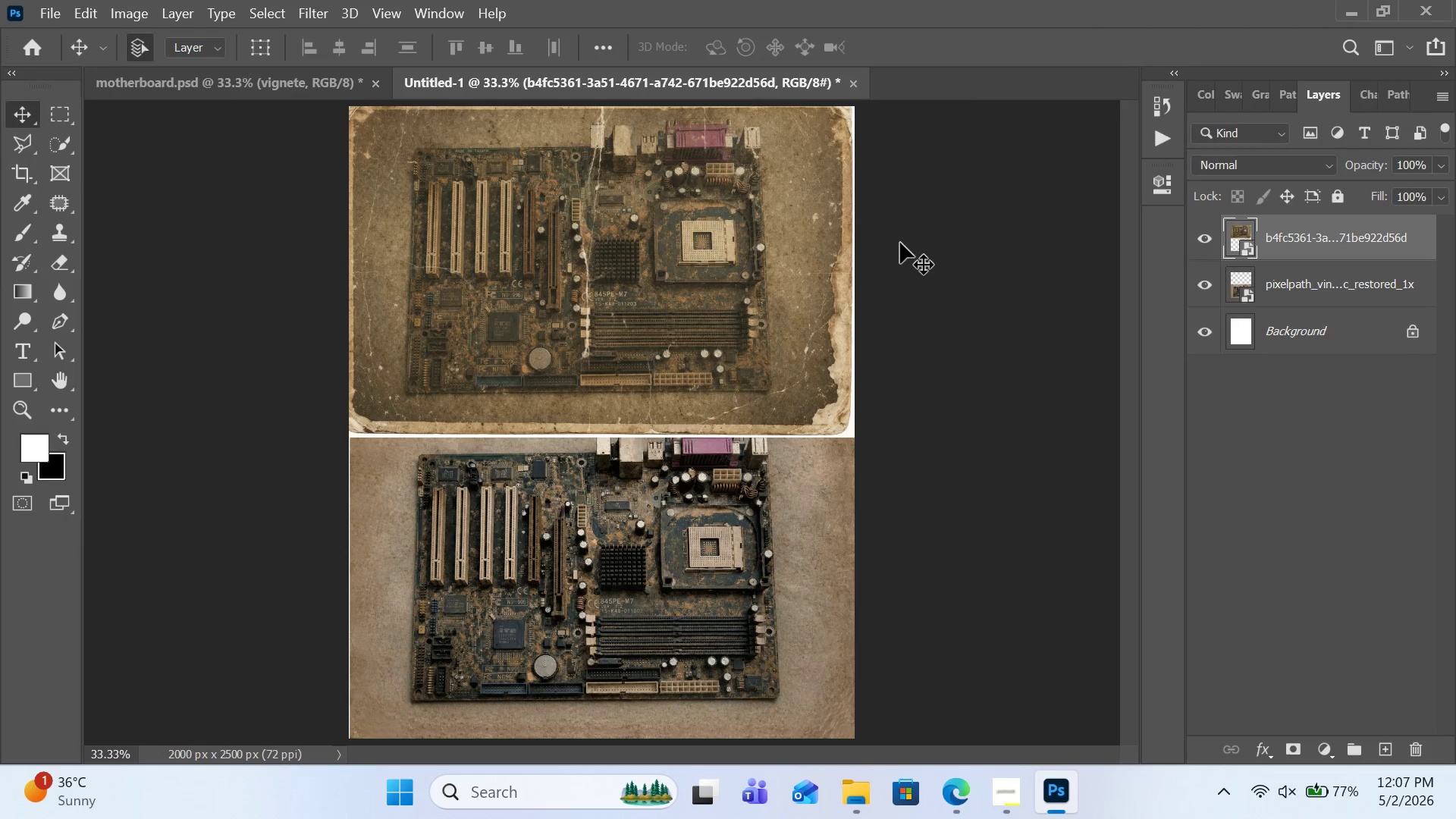 
left_click_drag(start_coordinate=[741, 513], to_coordinate=[742, 529])
 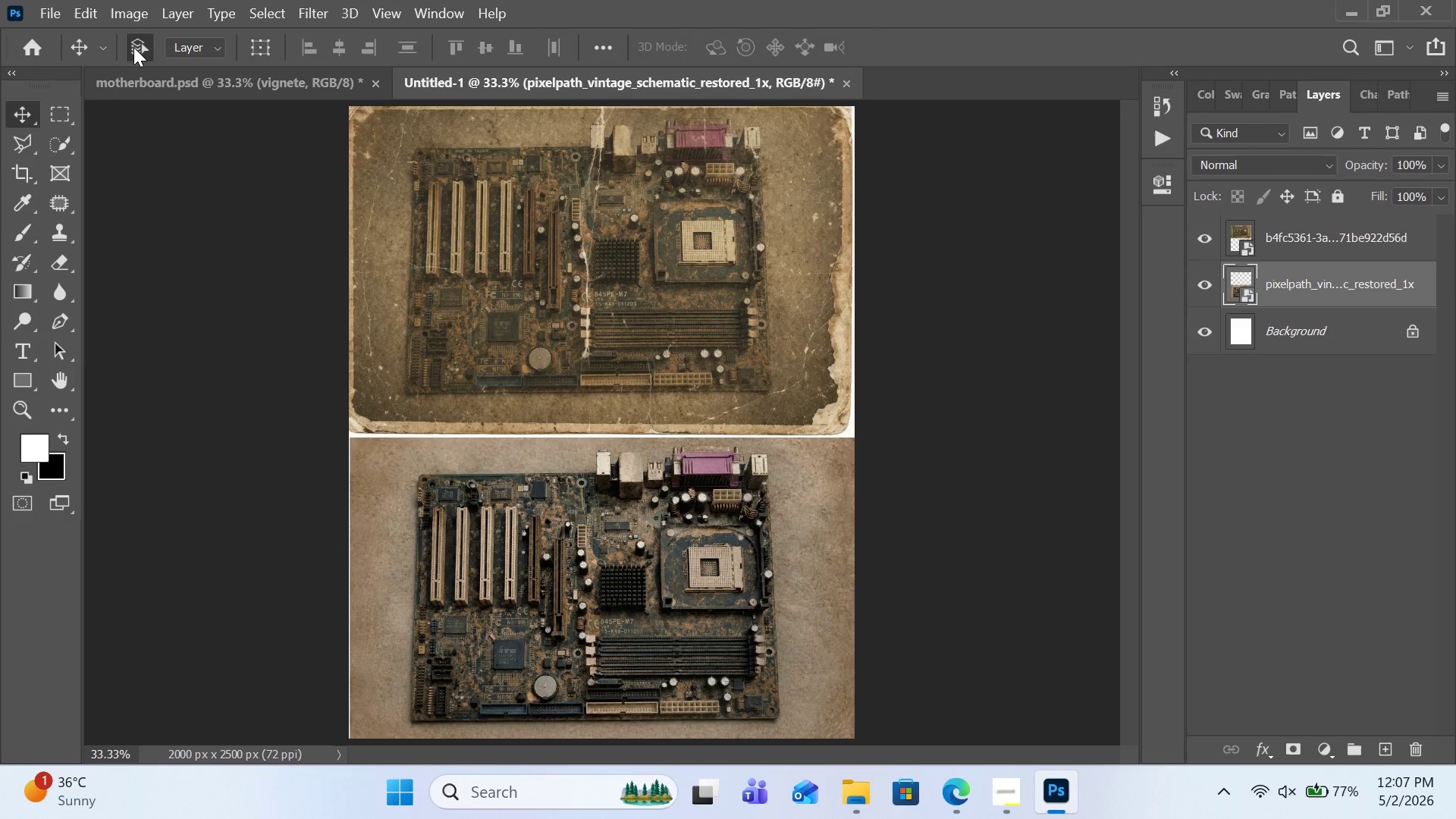 
wait(5.84)
 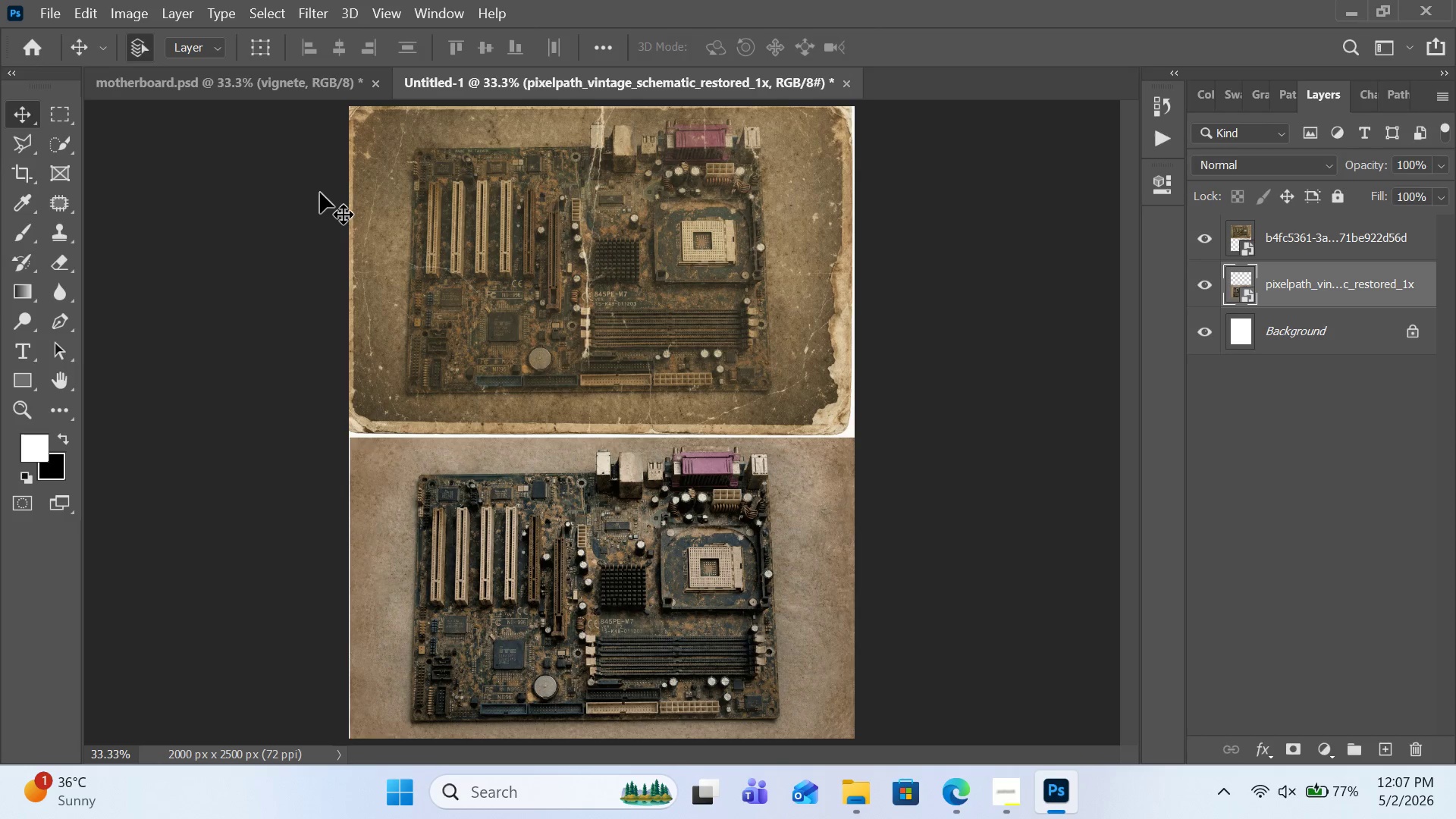 
left_click([425, 256])
 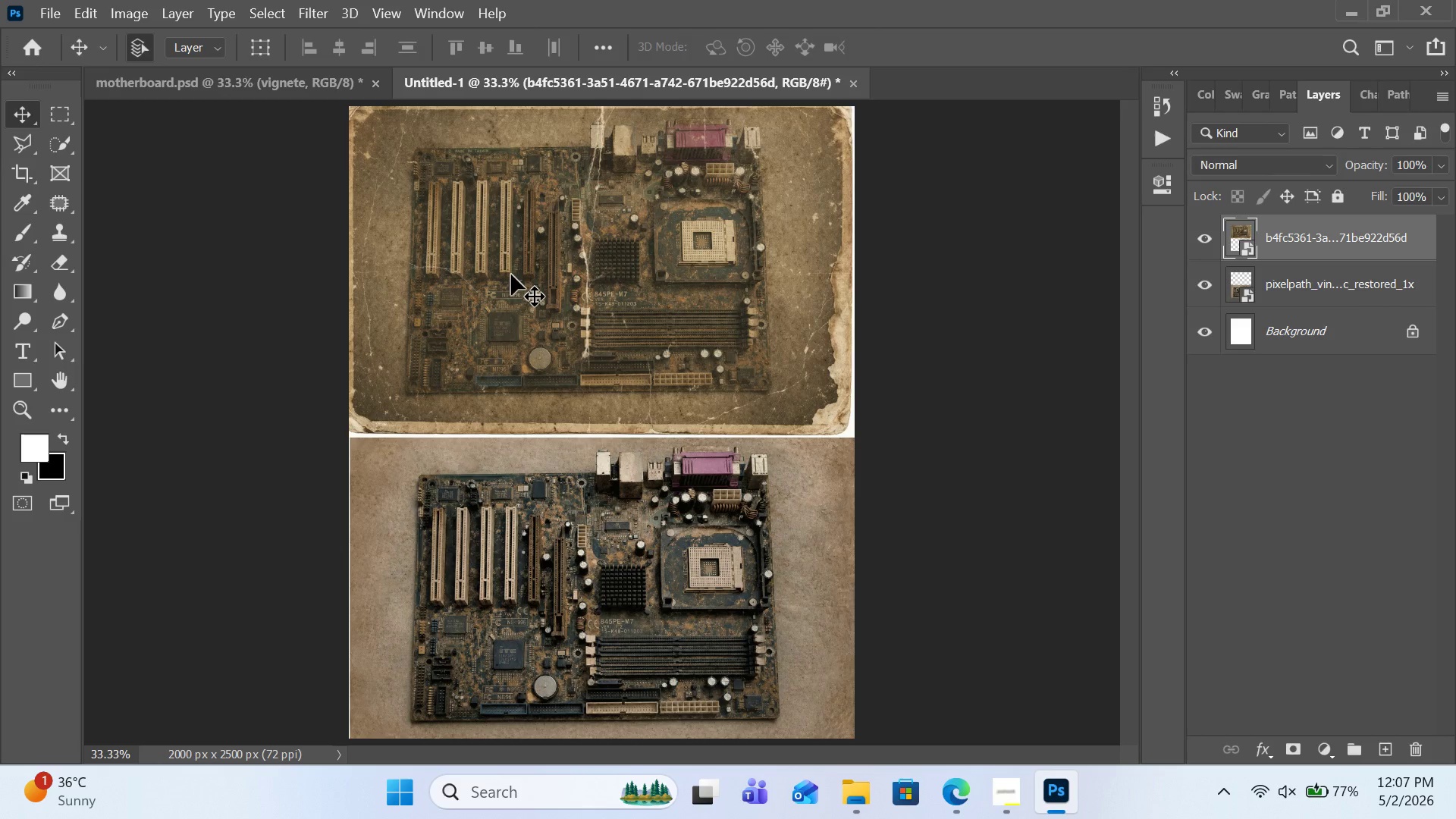 
left_click_drag(start_coordinate=[511, 275], to_coordinate=[513, 267])
 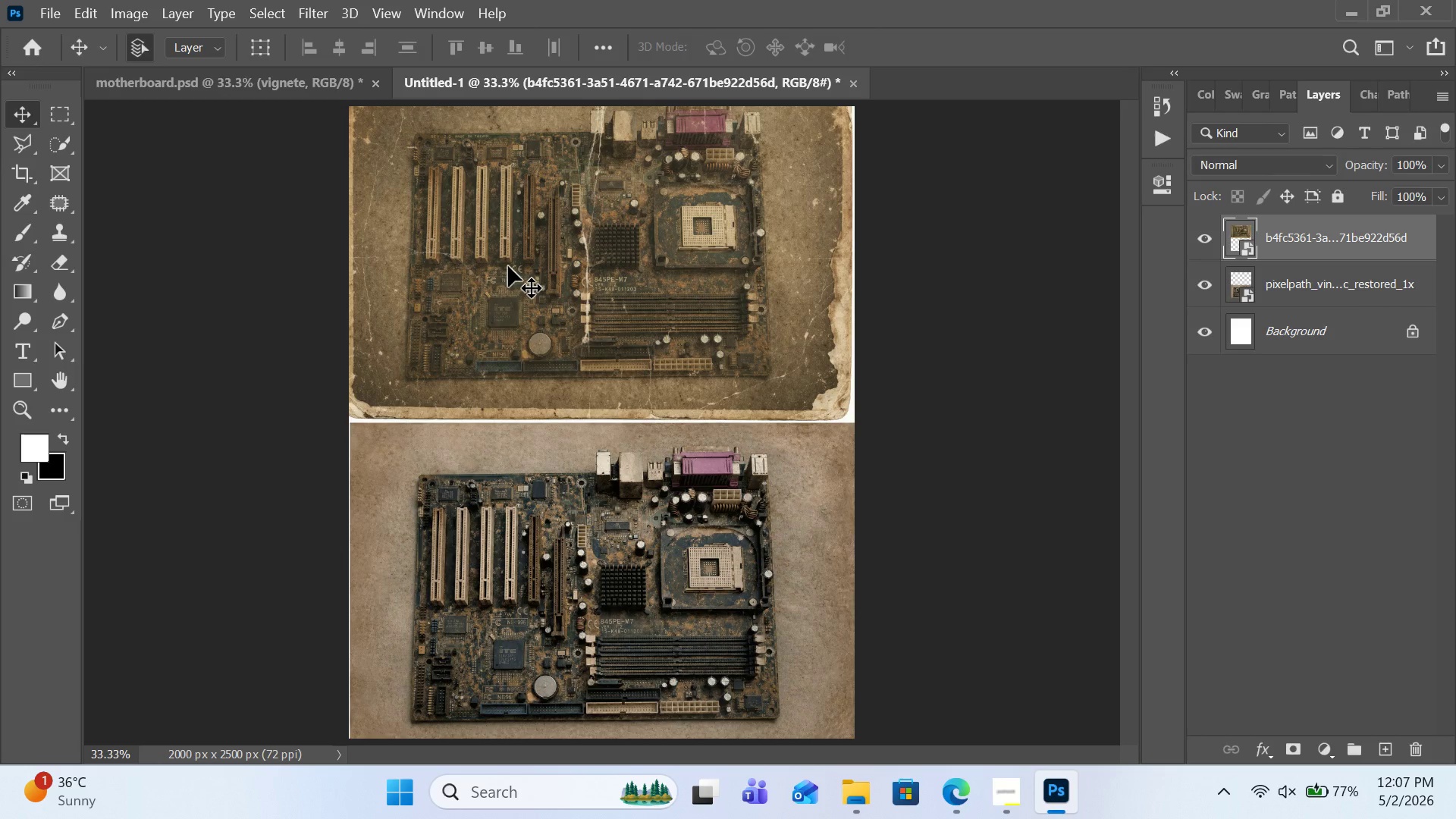 
left_click_drag(start_coordinate=[507, 265], to_coordinate=[507, 273])
 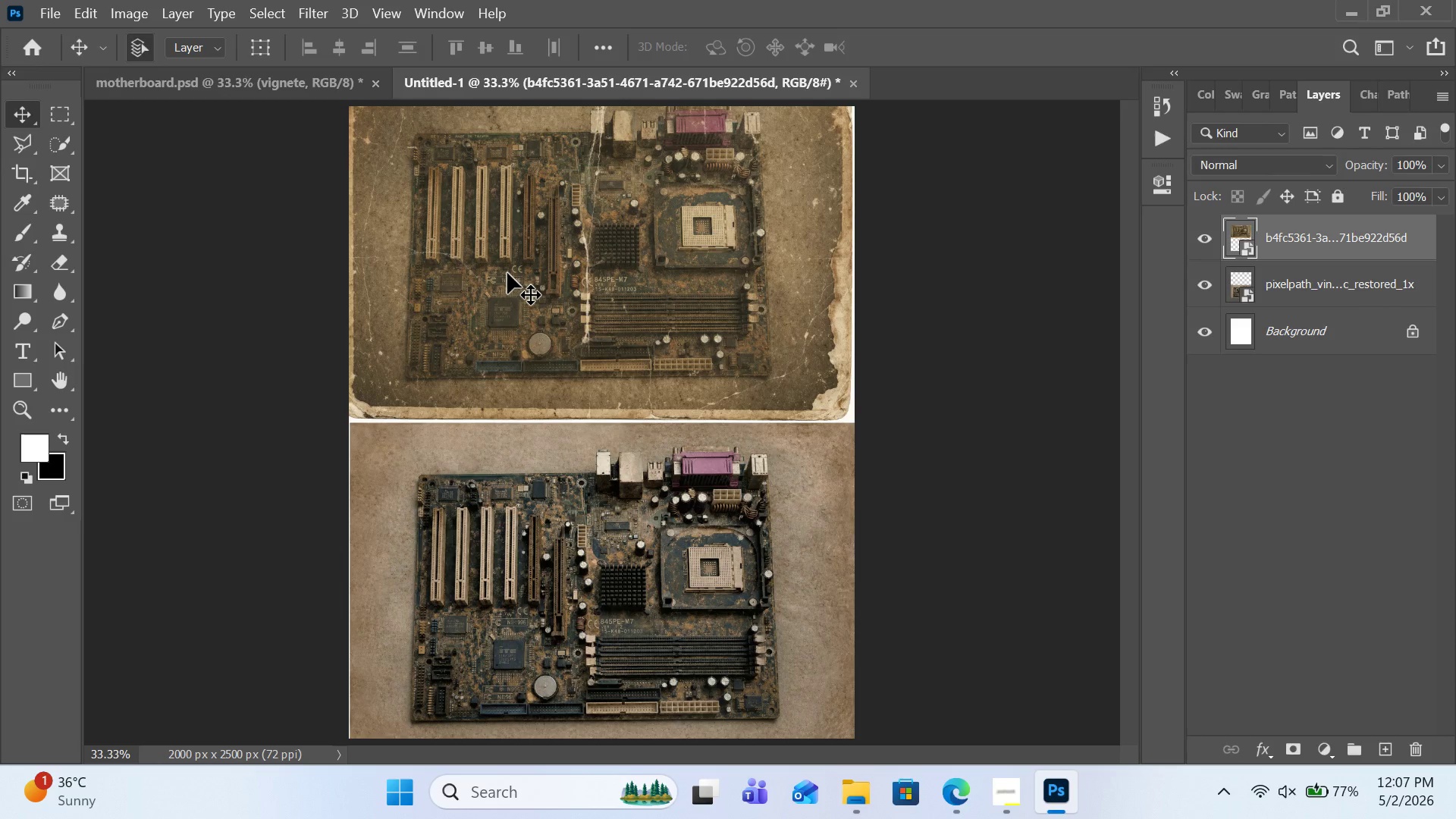 
key(Control+0)
 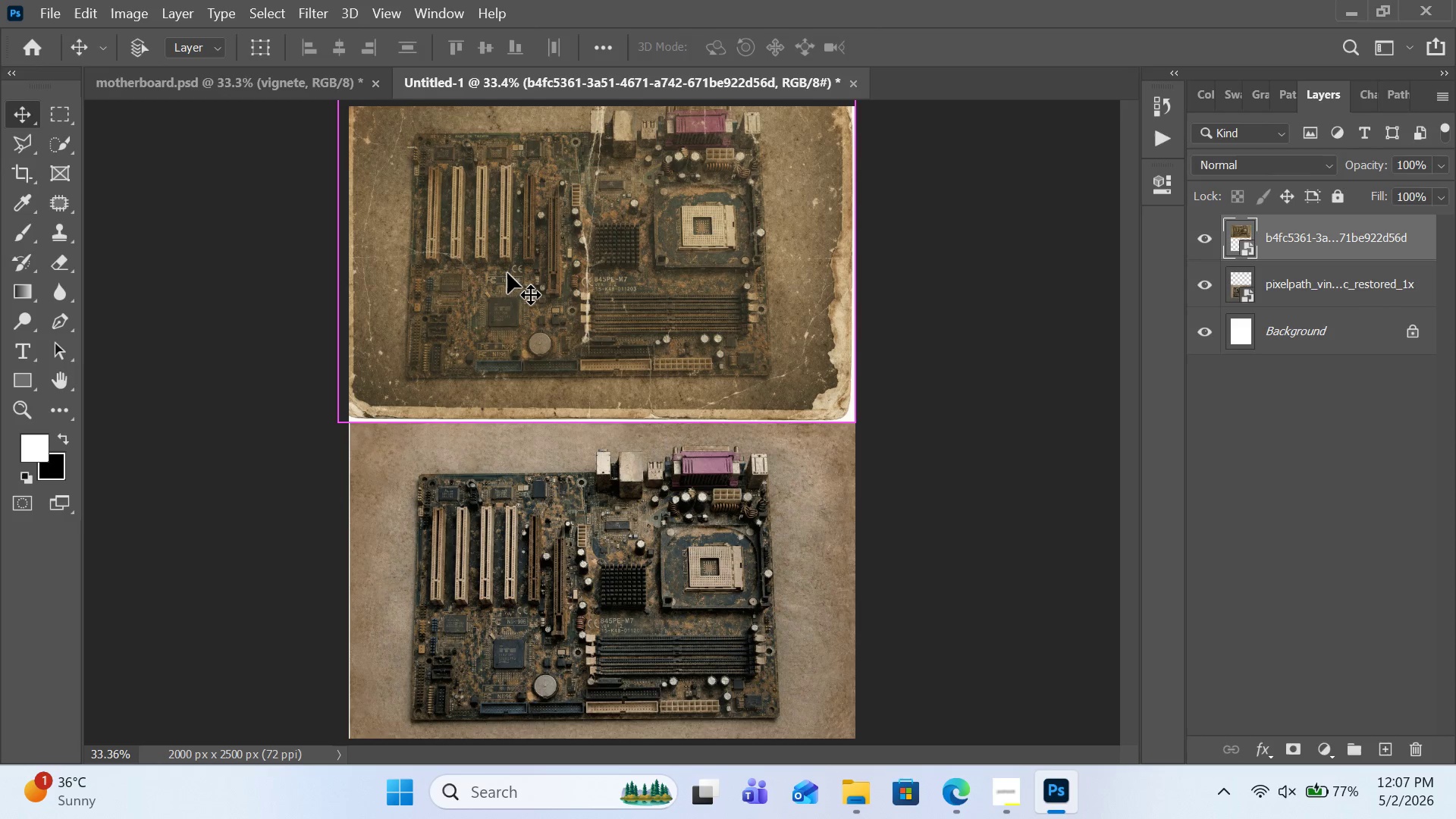 
key(Control+0)
 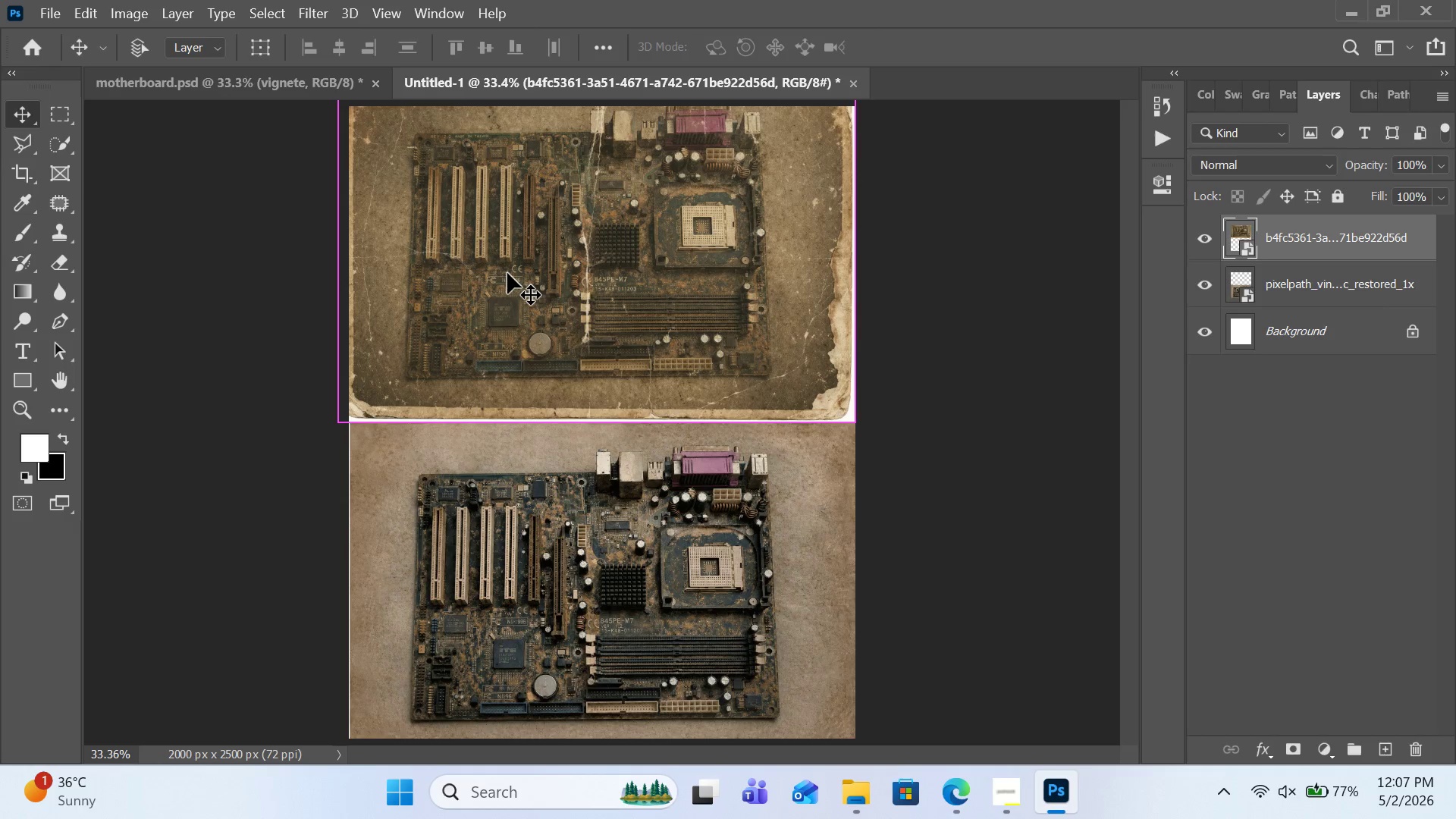 
key(Control+Minus)
 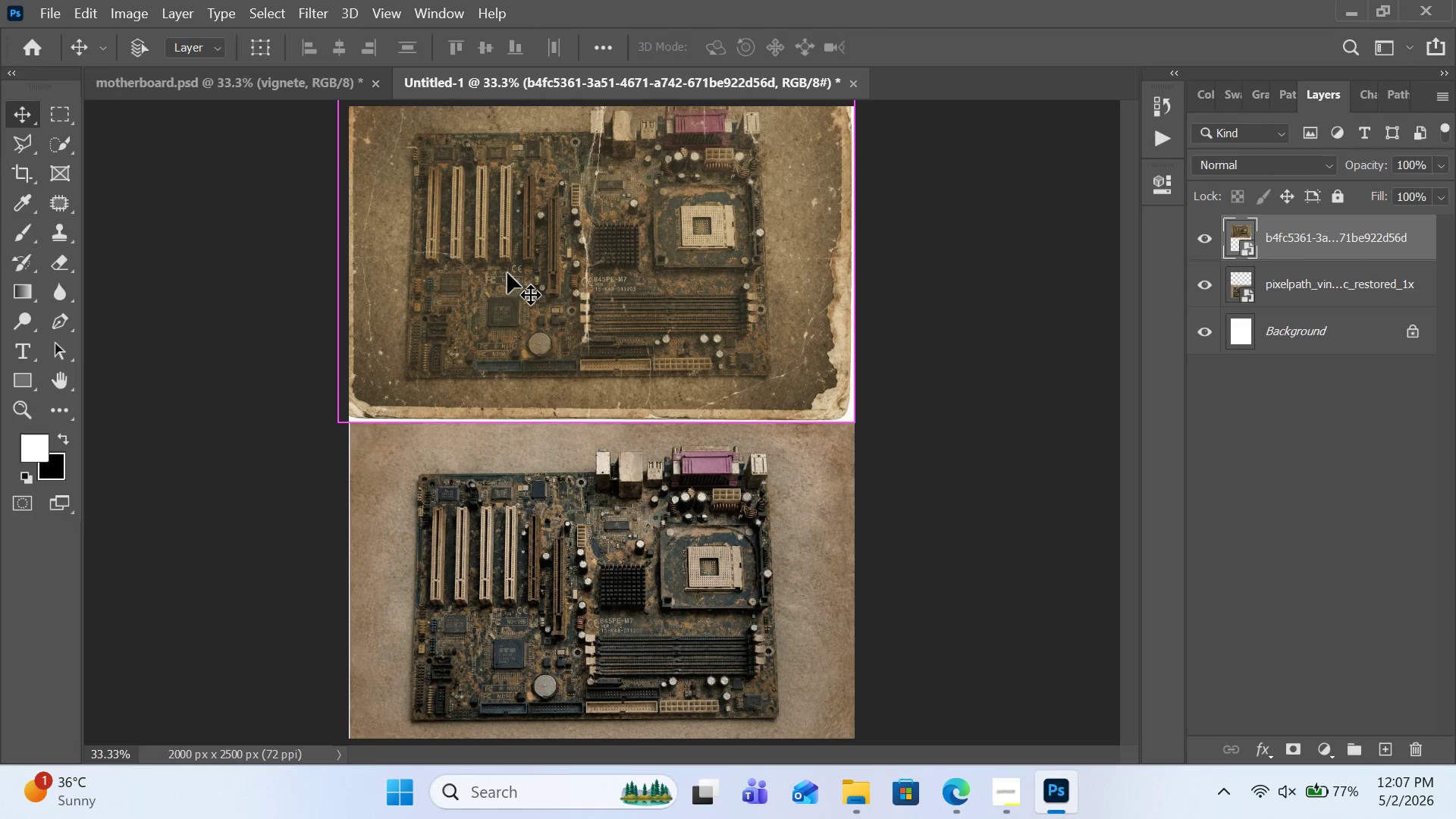 
key(Control+Minus)
 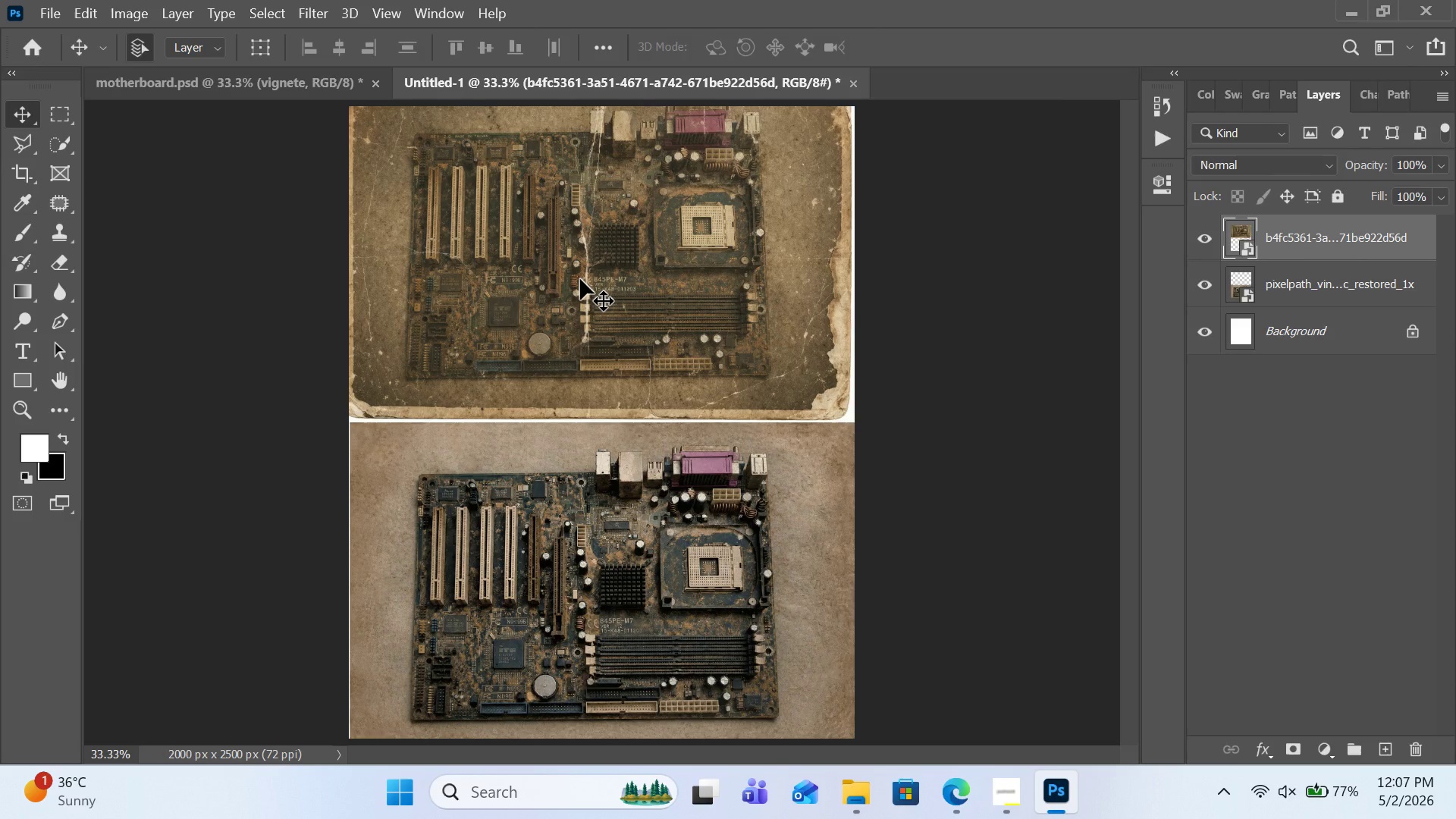 
left_click_drag(start_coordinate=[641, 280], to_coordinate=[647, 282])
 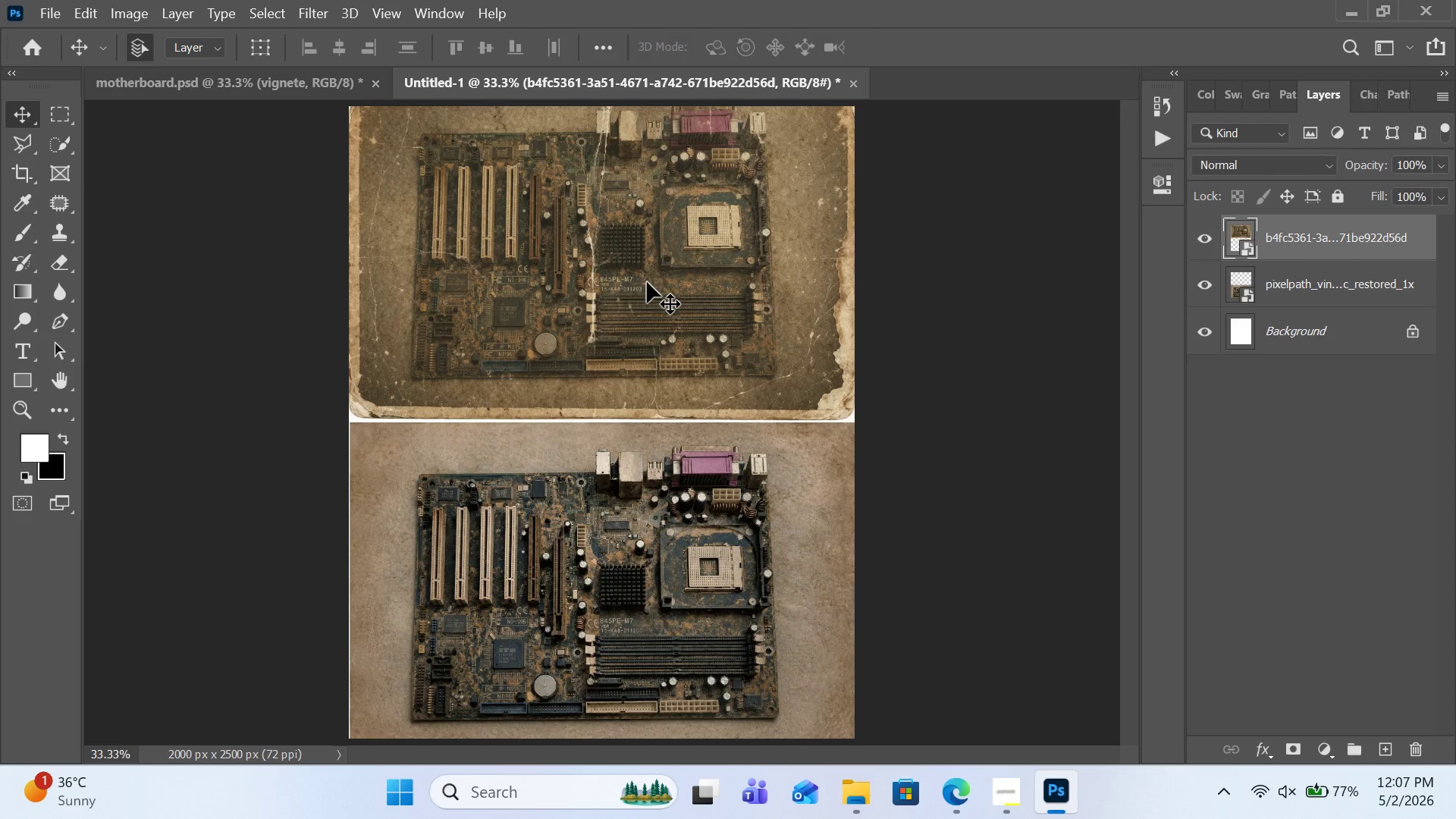 
key(Control+T)
 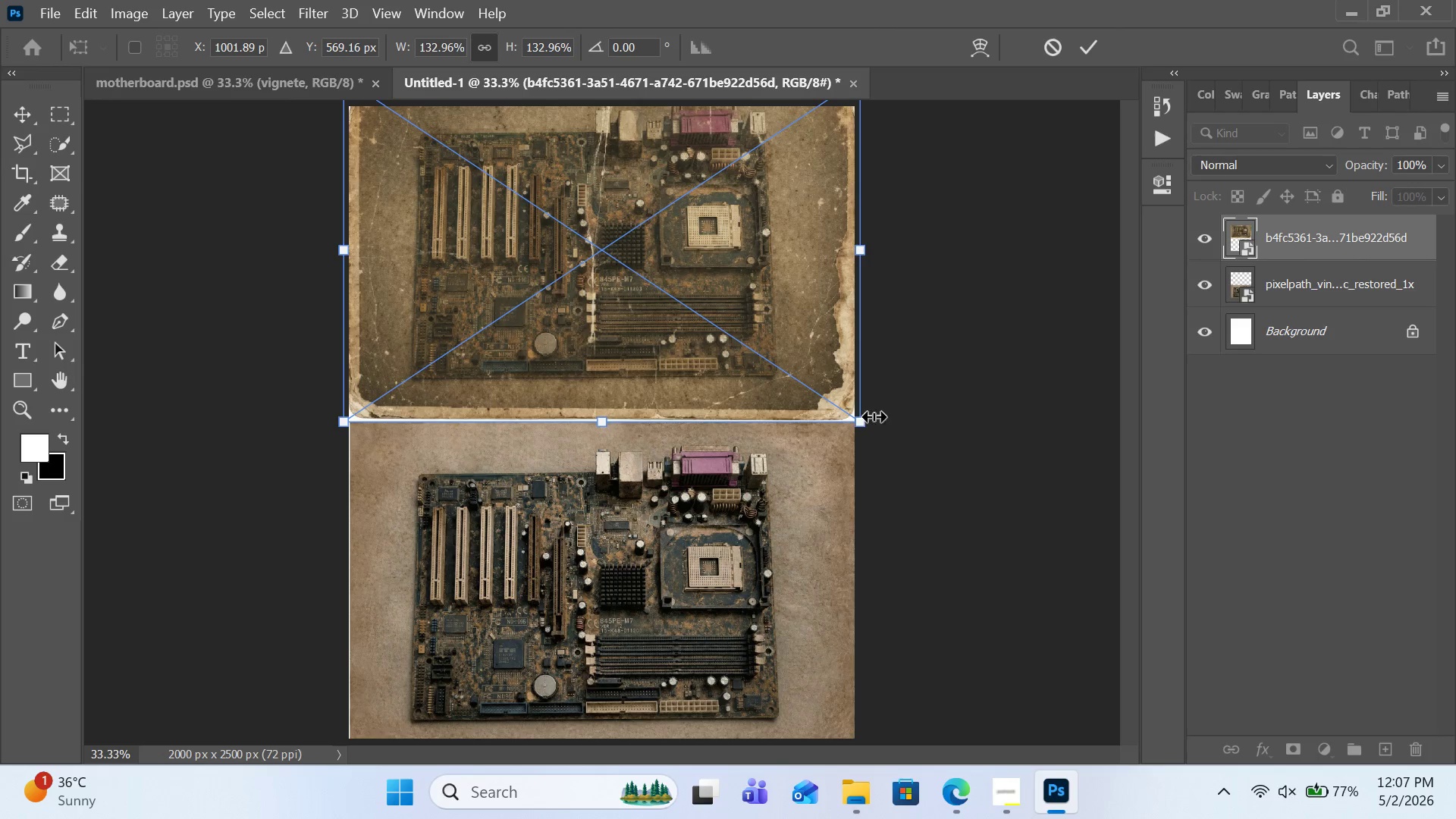 
left_click_drag(start_coordinate=[868, 419], to_coordinate=[862, 418])
 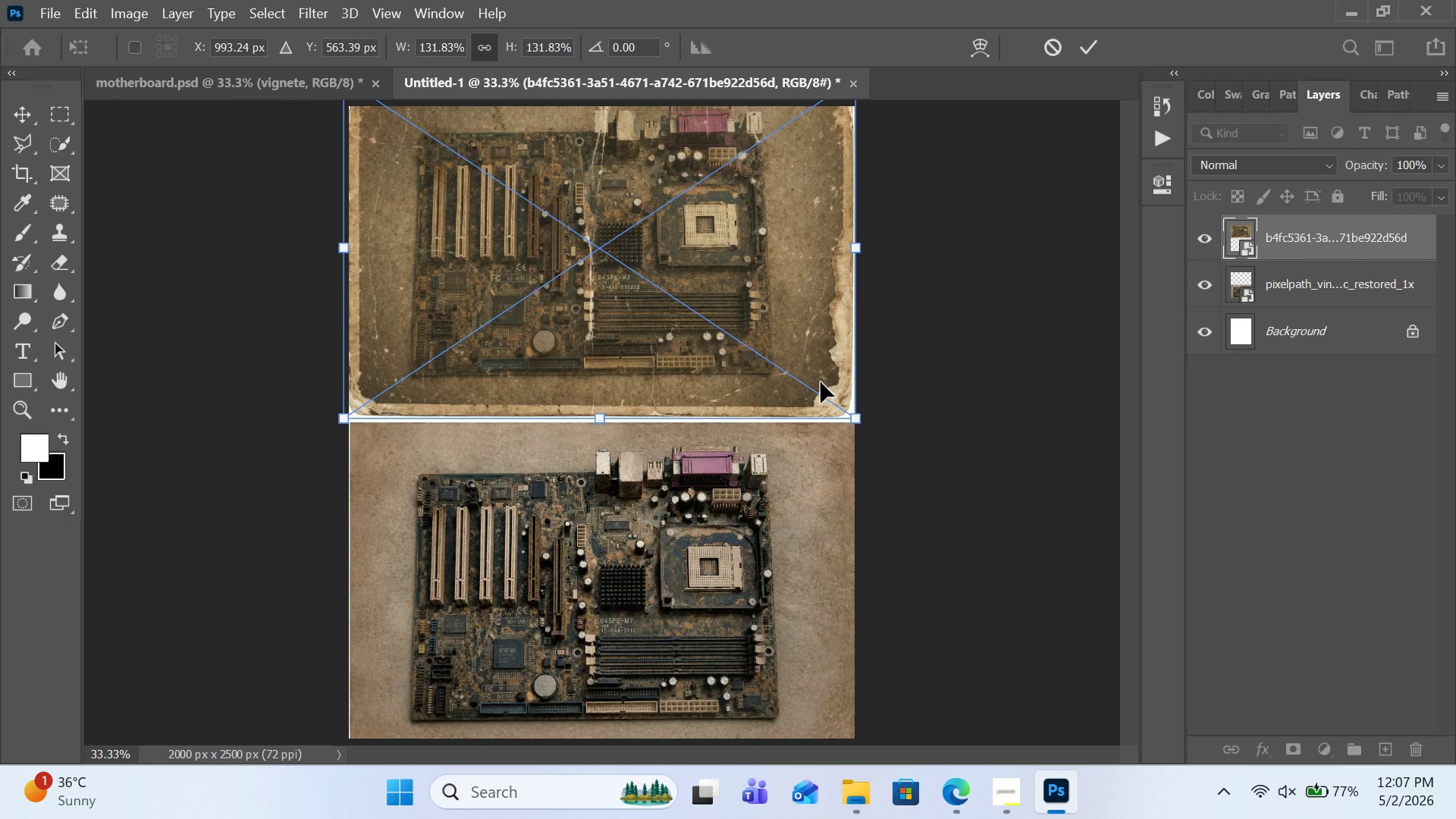 
left_click_drag(start_coordinate=[821, 382], to_coordinate=[821, 391])
 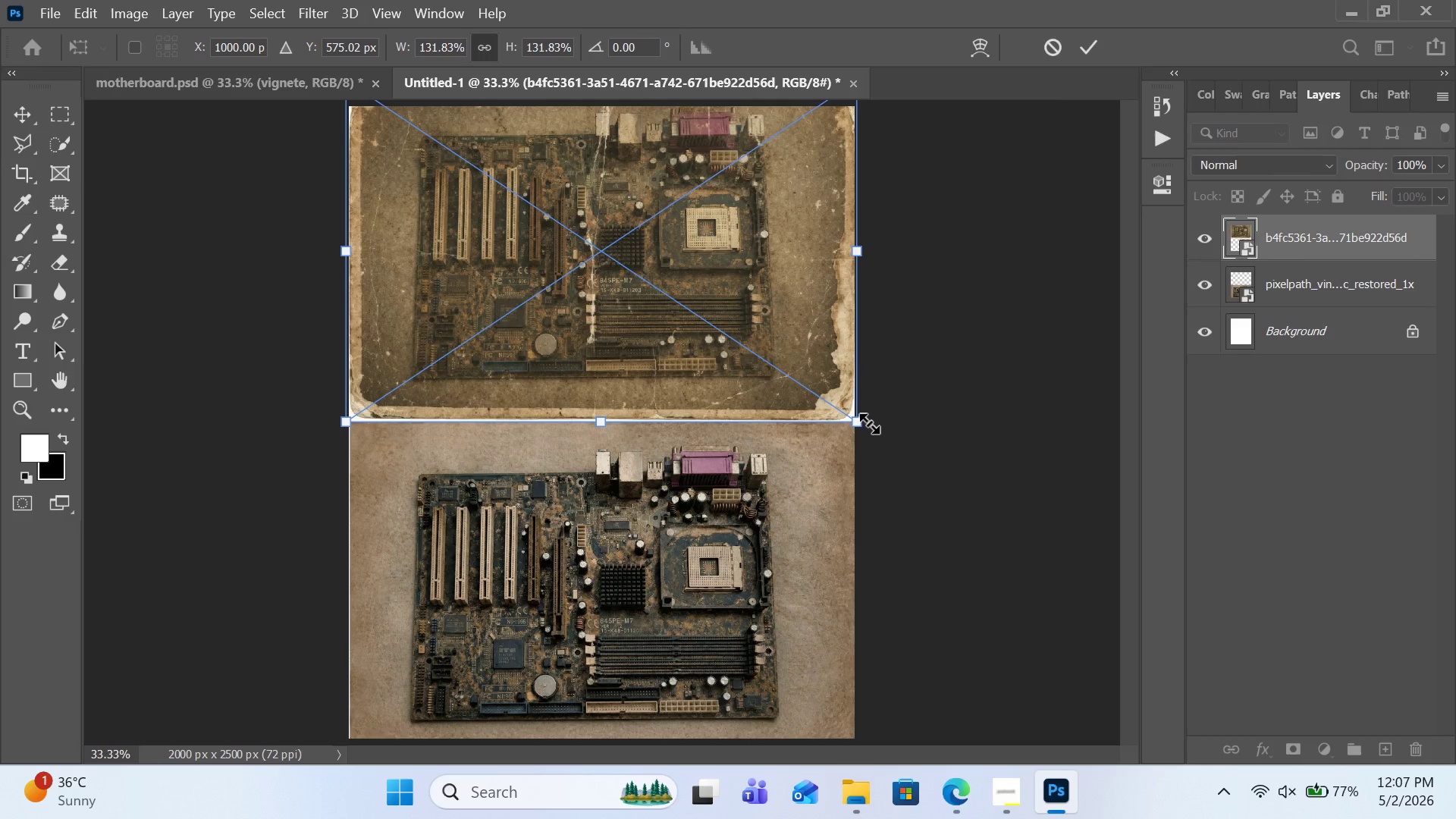 
left_click_drag(start_coordinate=[869, 423], to_coordinate=[852, 414])
 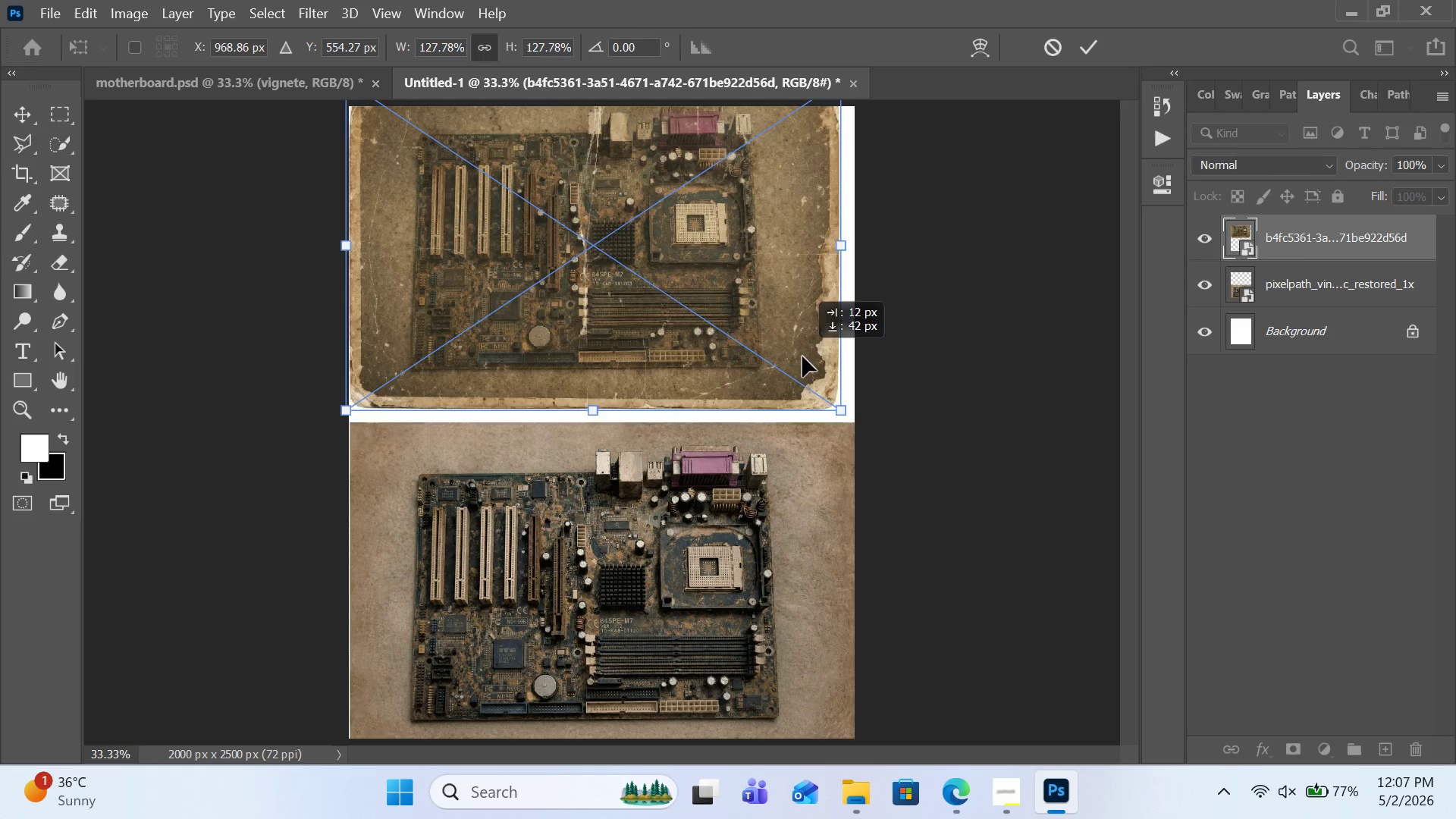 
left_click_drag(start_coordinate=[797, 353], to_coordinate=[813, 363])
 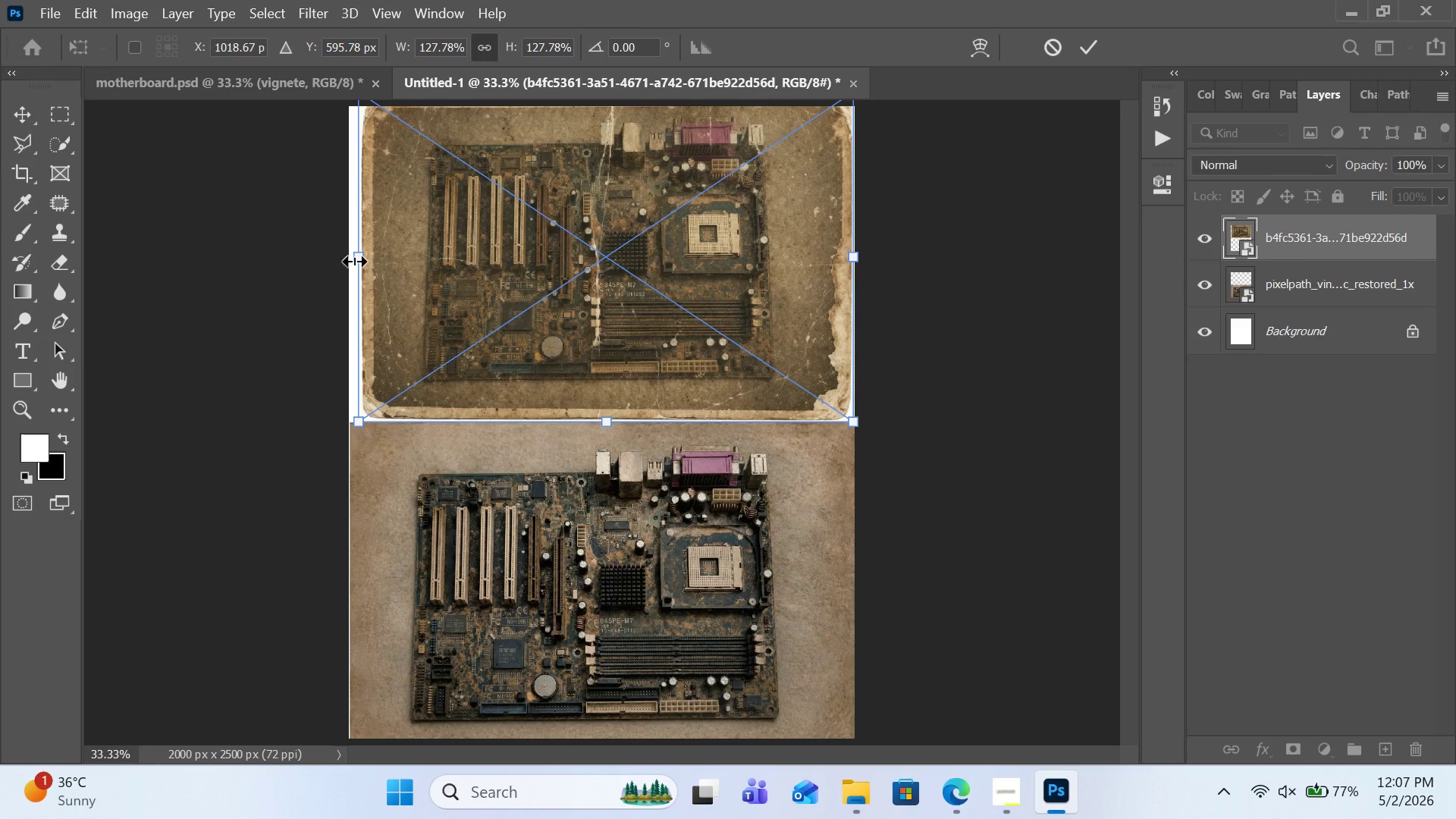 
left_click_drag(start_coordinate=[352, 259], to_coordinate=[333, 260])
 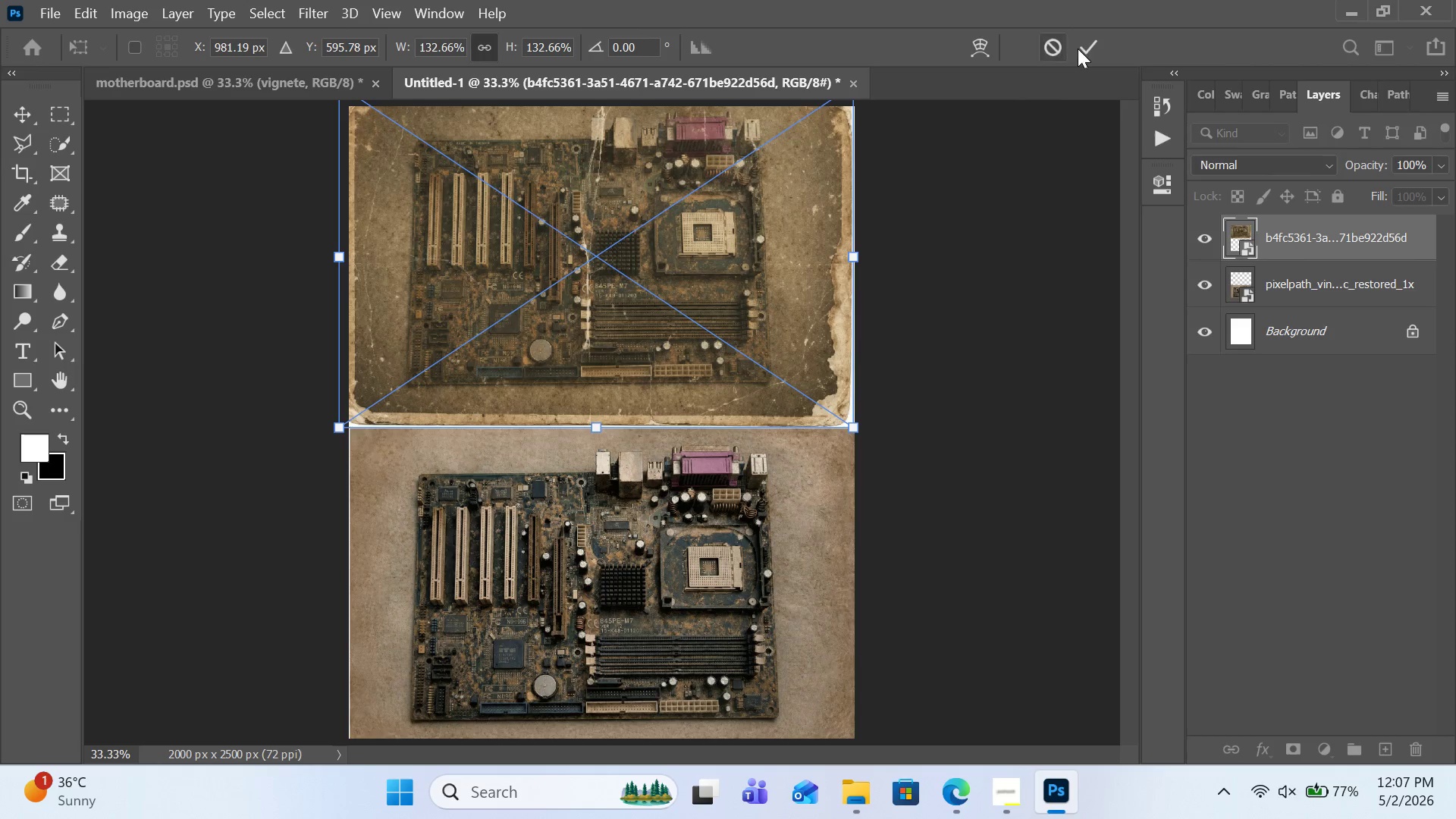 
left_click([1082, 48])
 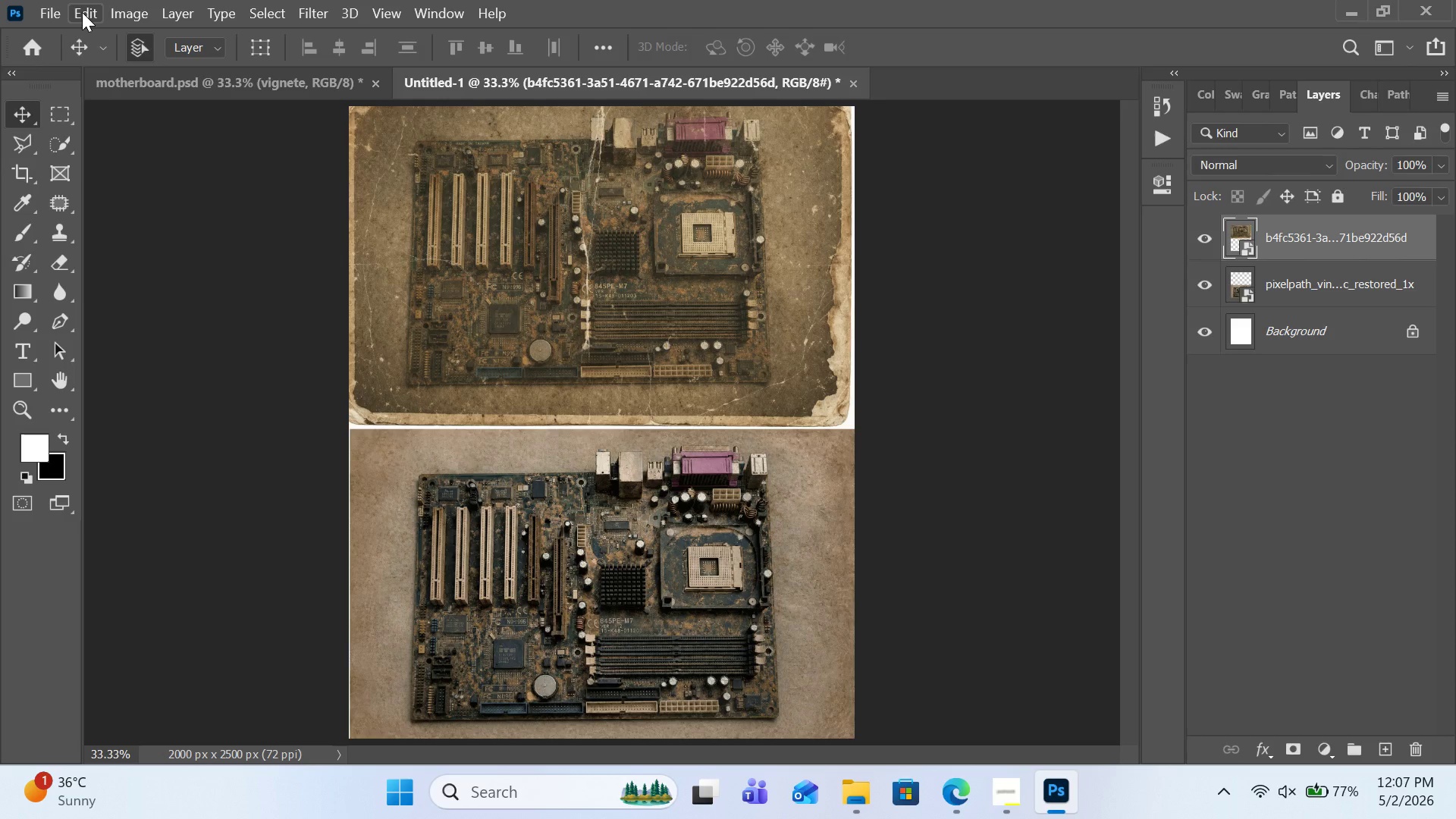 
left_click([82, 12])
 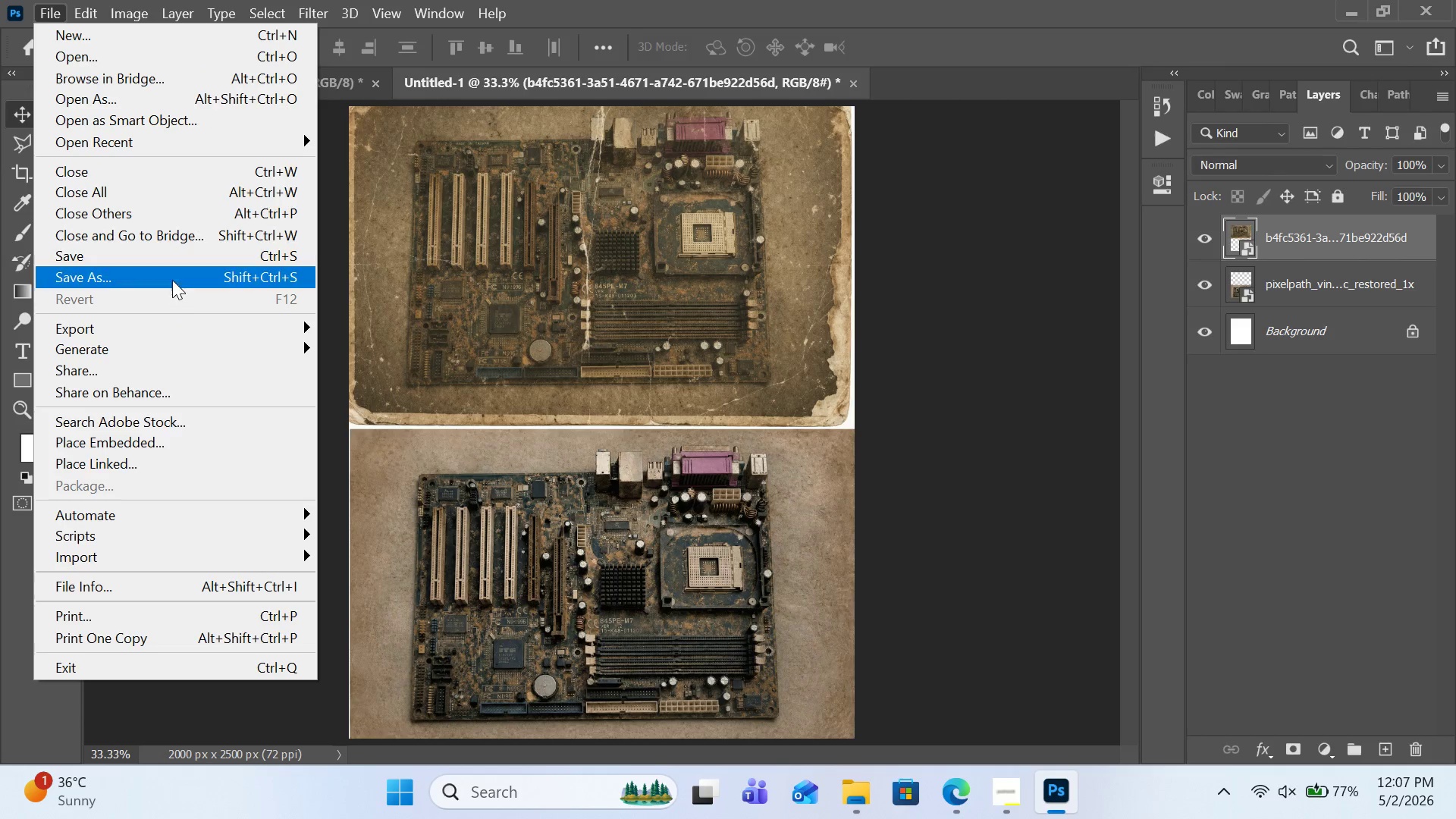 
left_click([178, 281])
 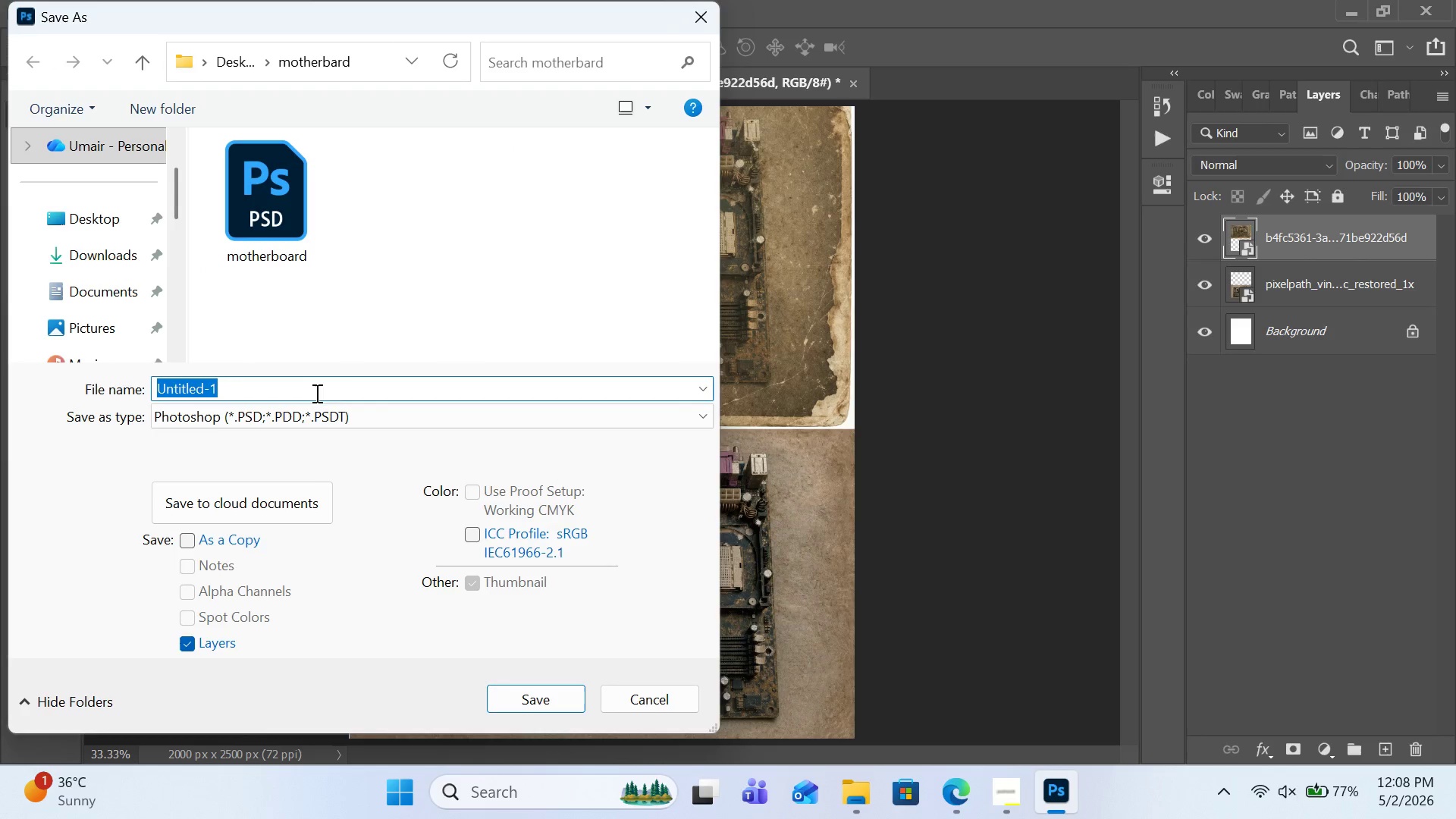 
left_click([321, 416])
 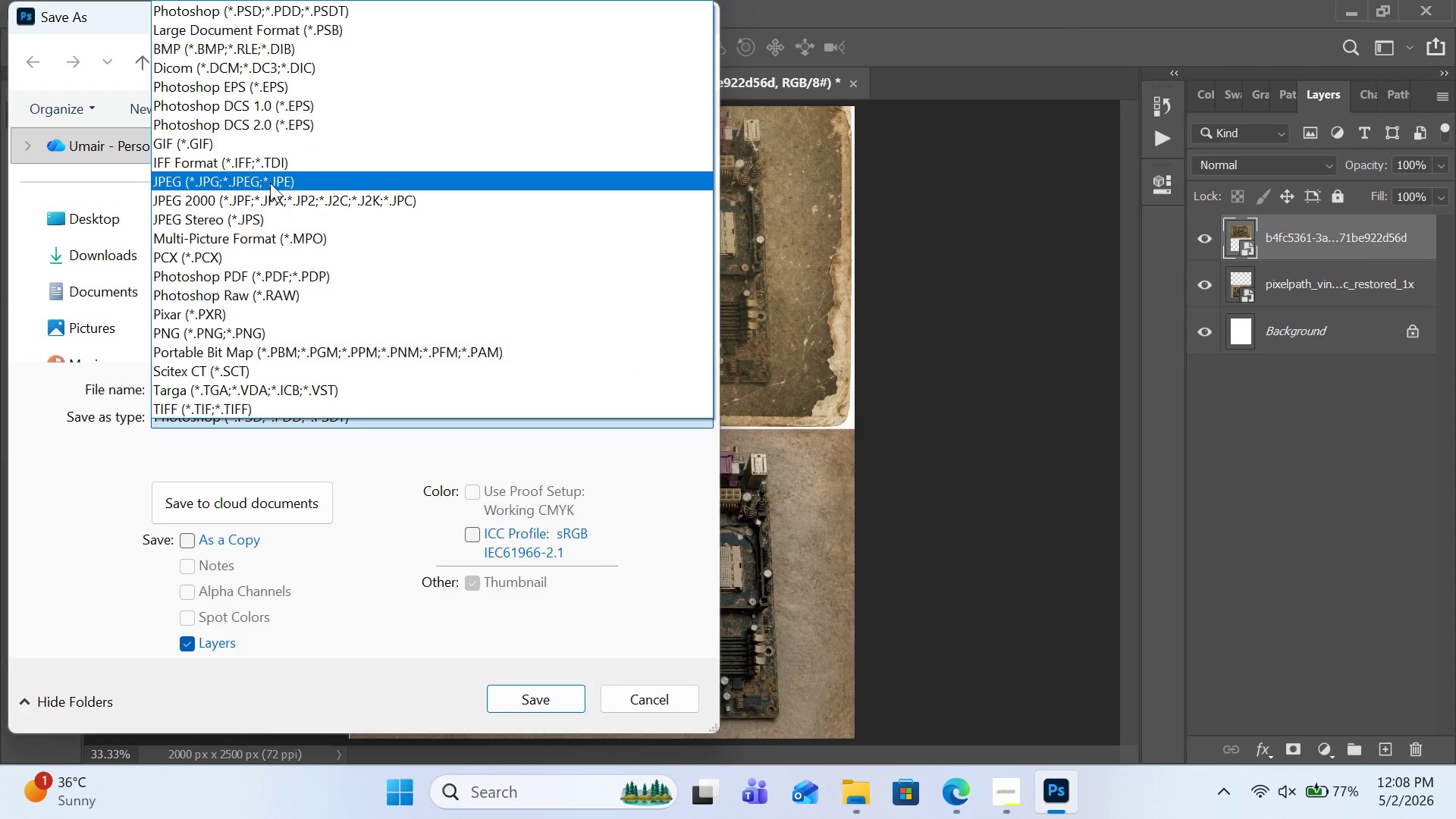 
left_click([270, 174])
 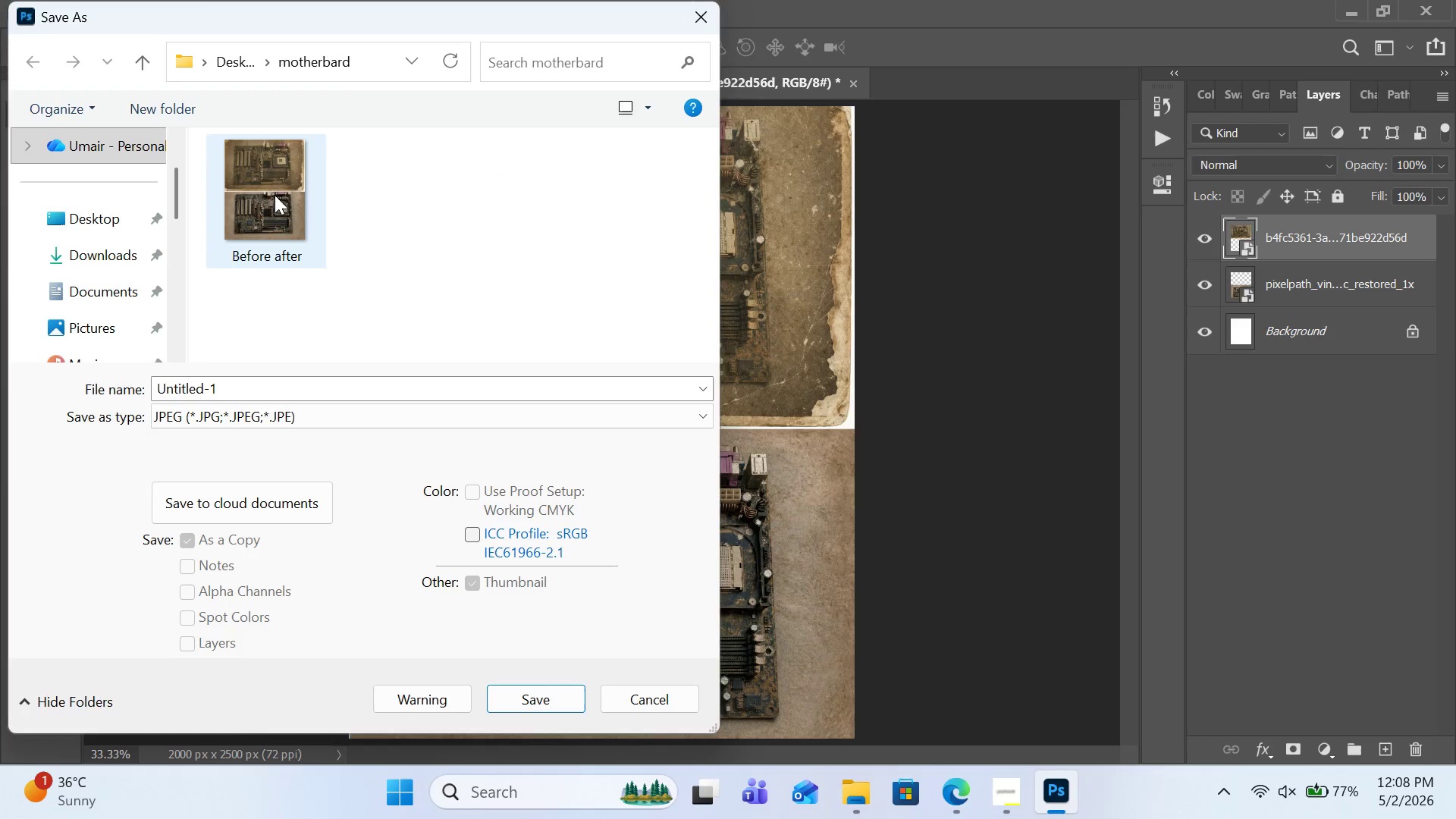 
left_click([279, 202])
 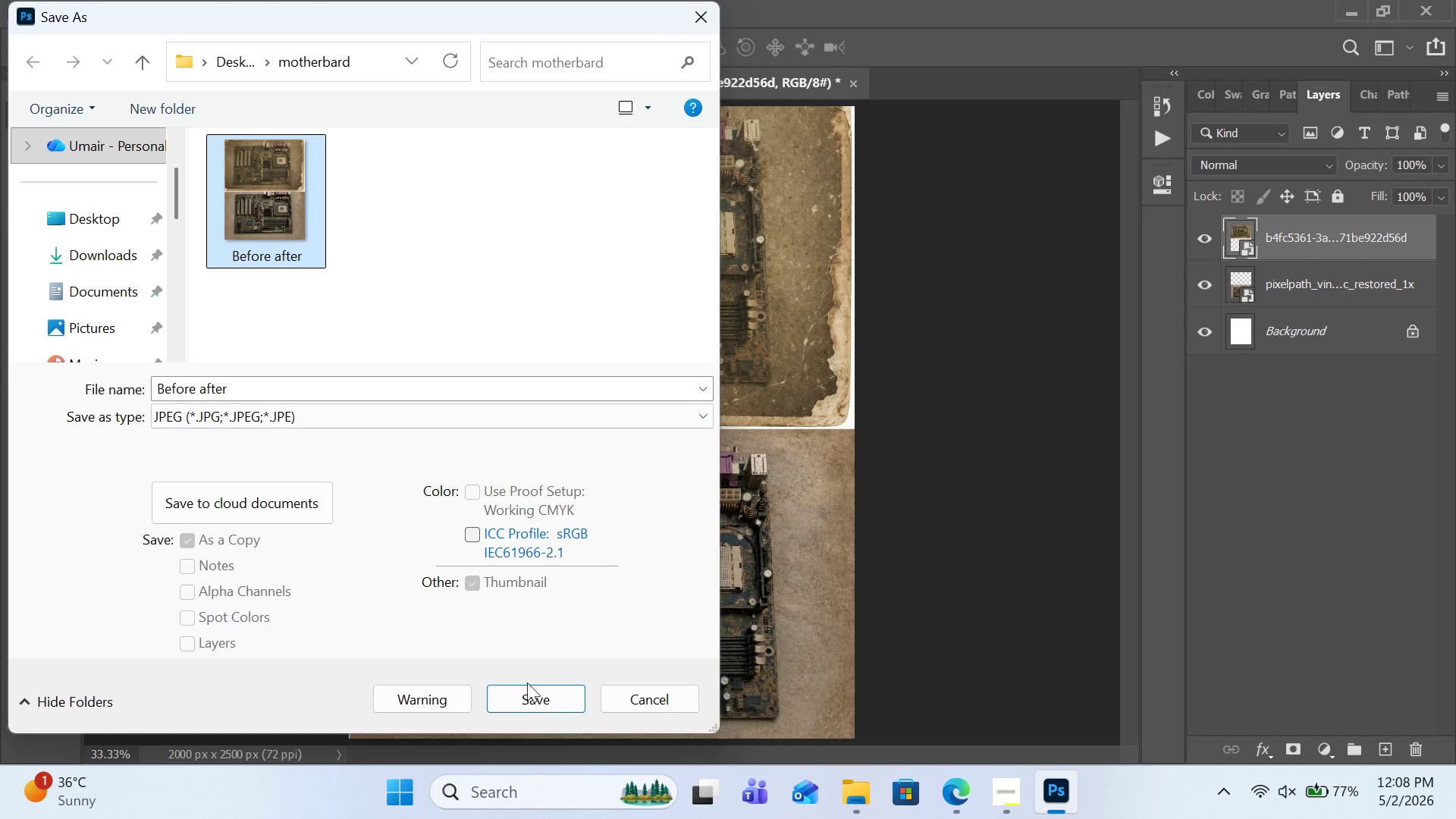 
left_click([526, 695])
 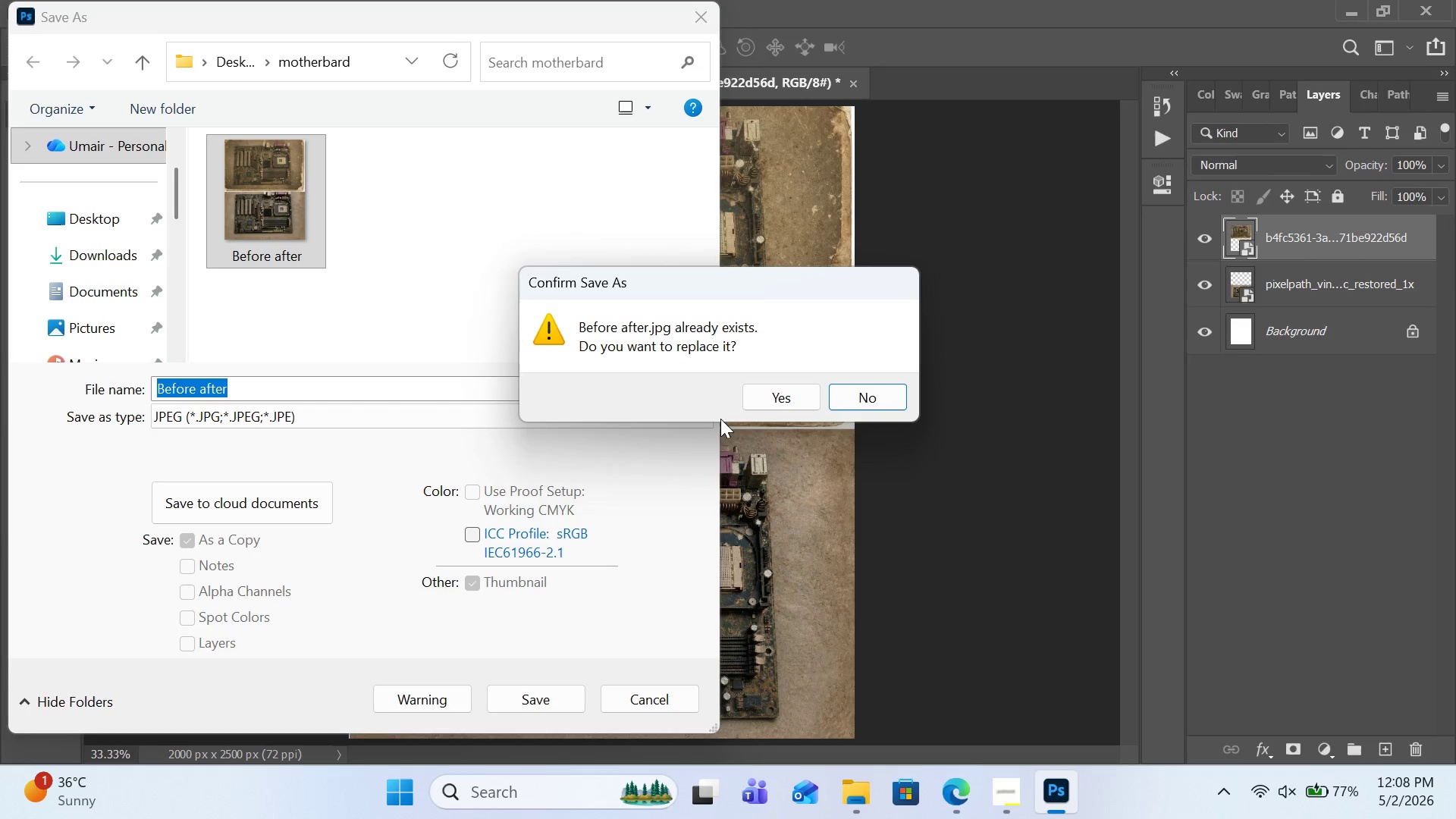 
left_click([755, 401])
 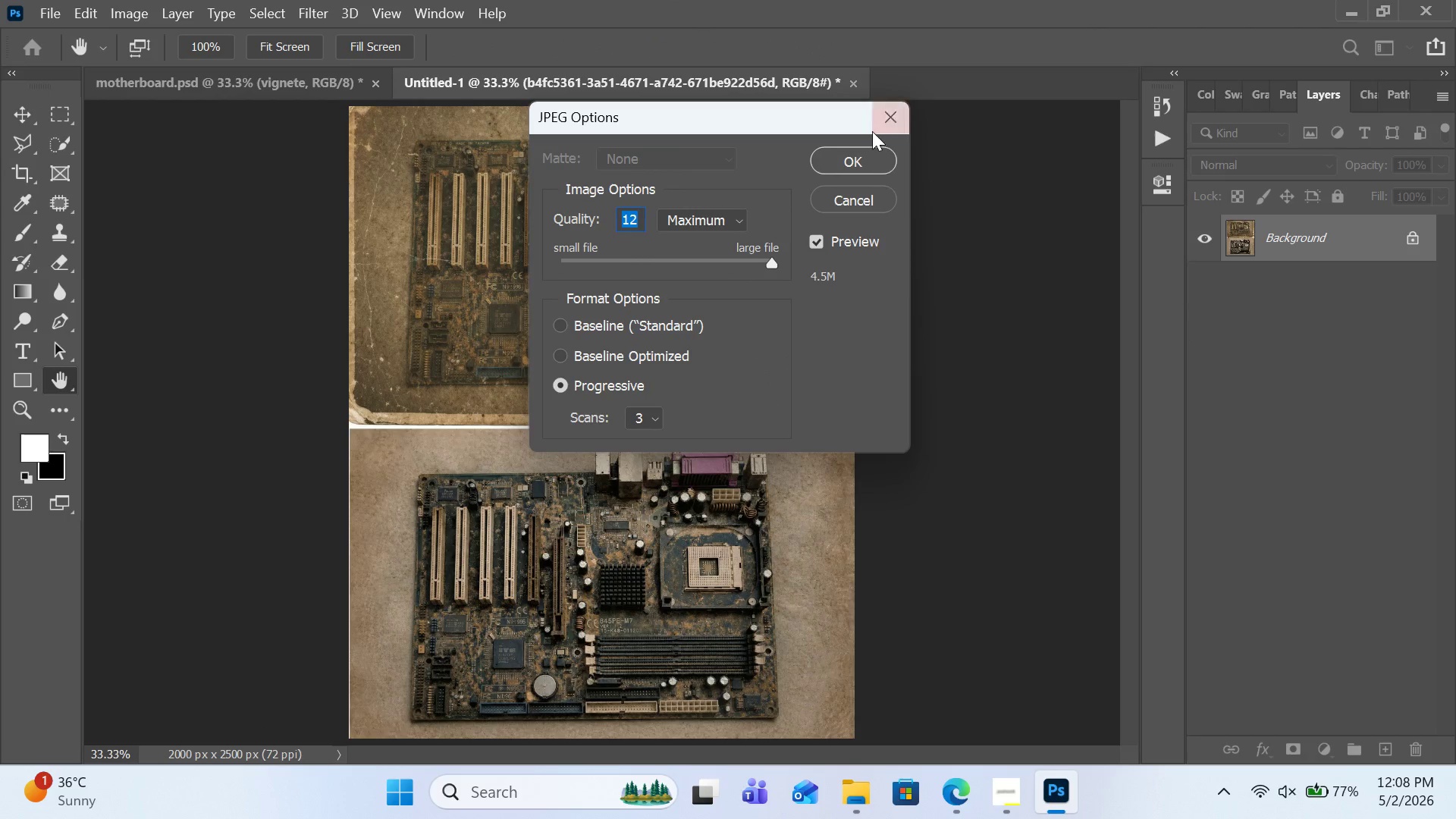 
left_click([855, 162])
 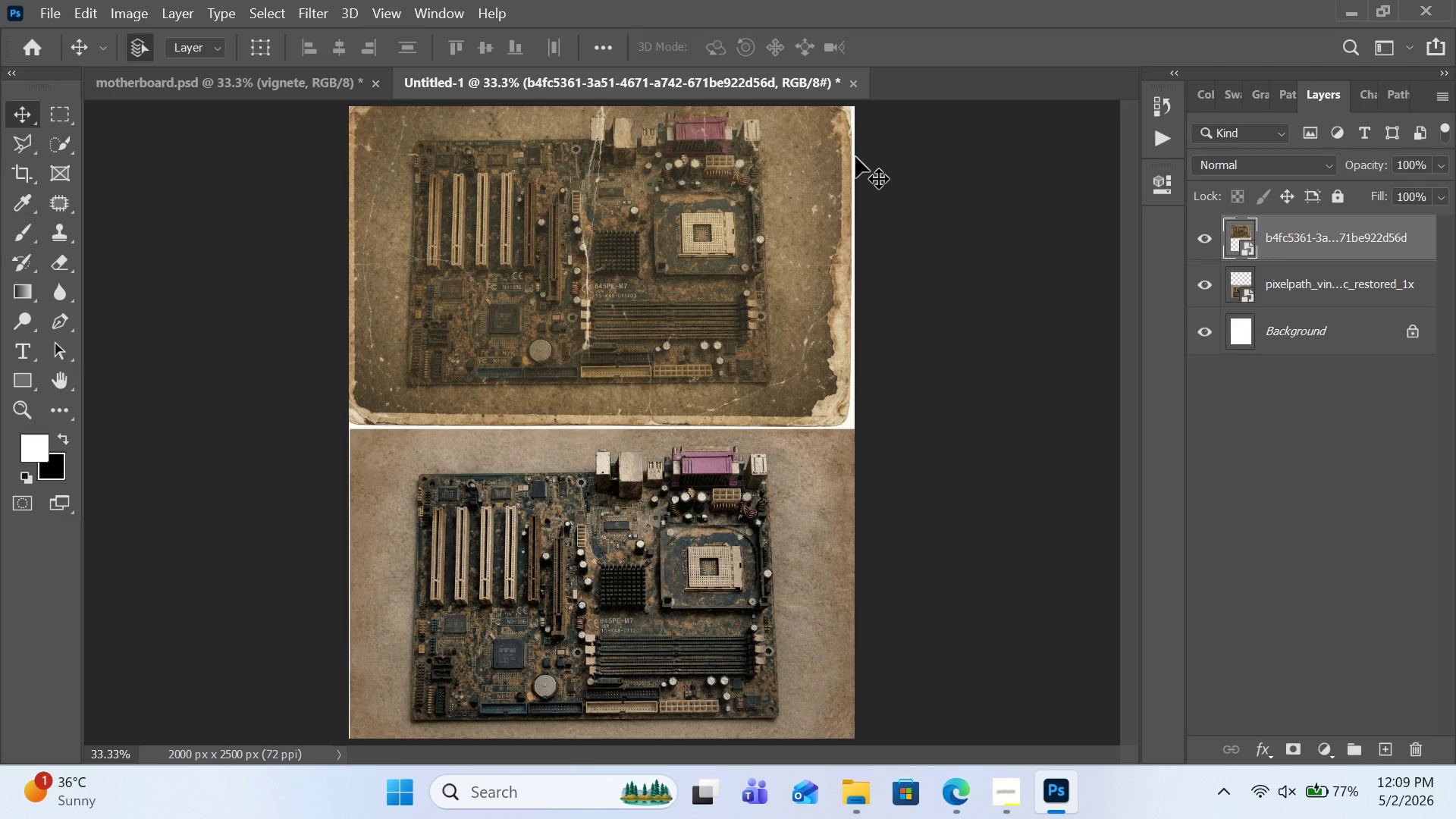 